 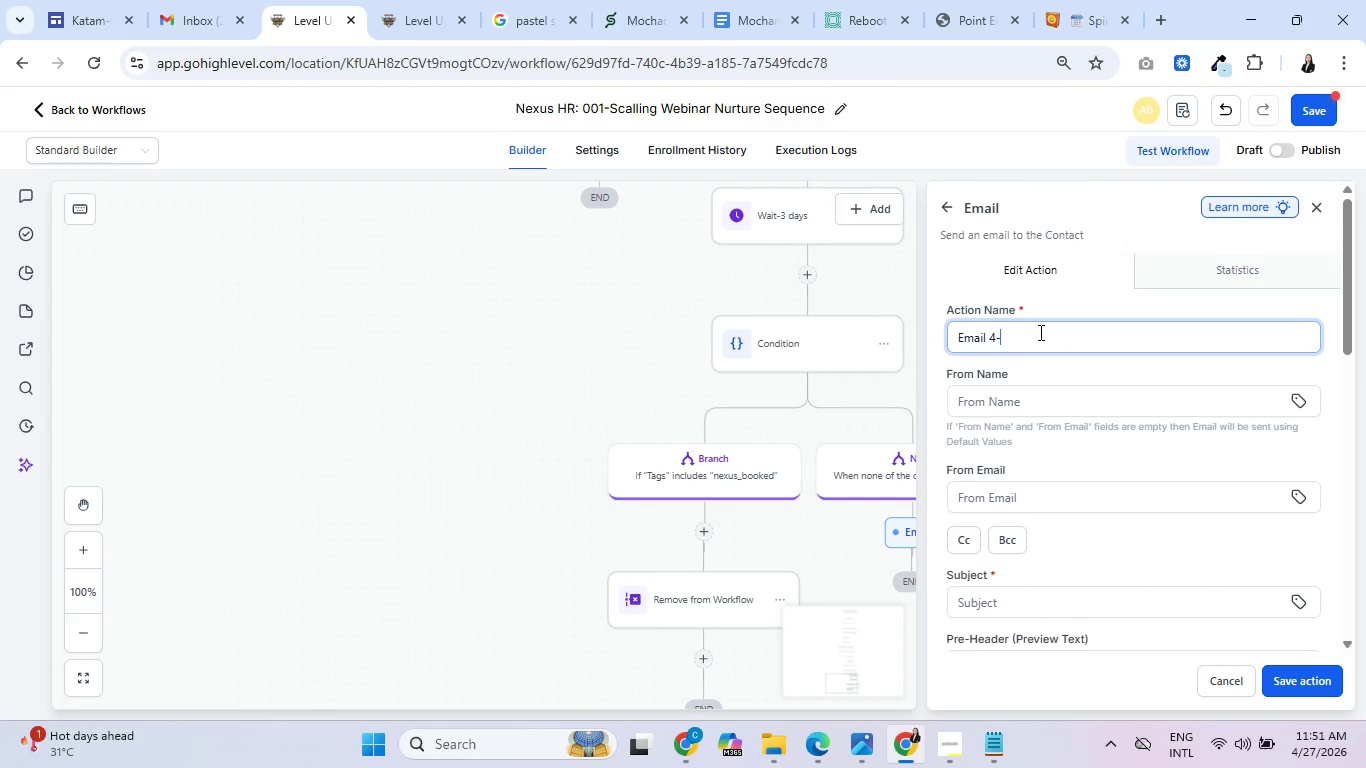 
key(Control+V)
 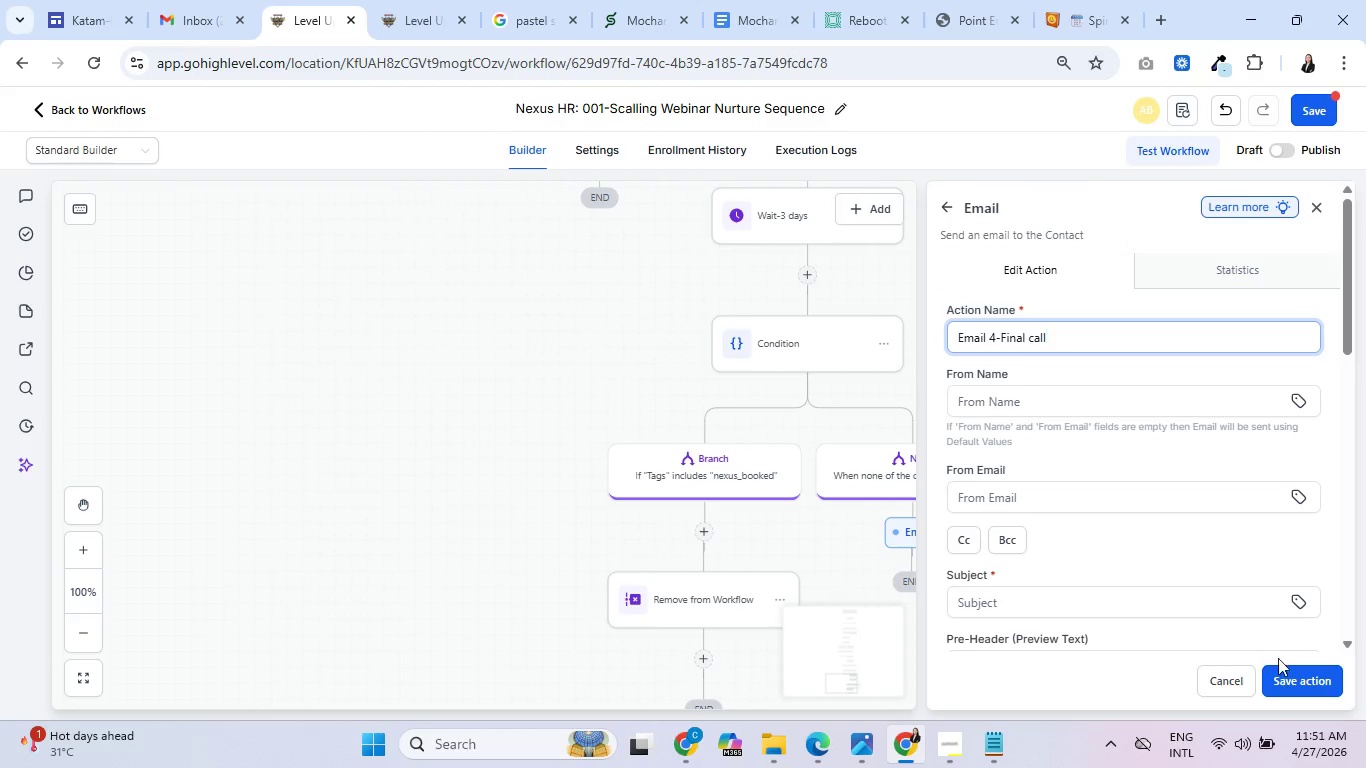 
scroll: coordinate [1122, 526], scroll_direction: down, amount: 2.0
 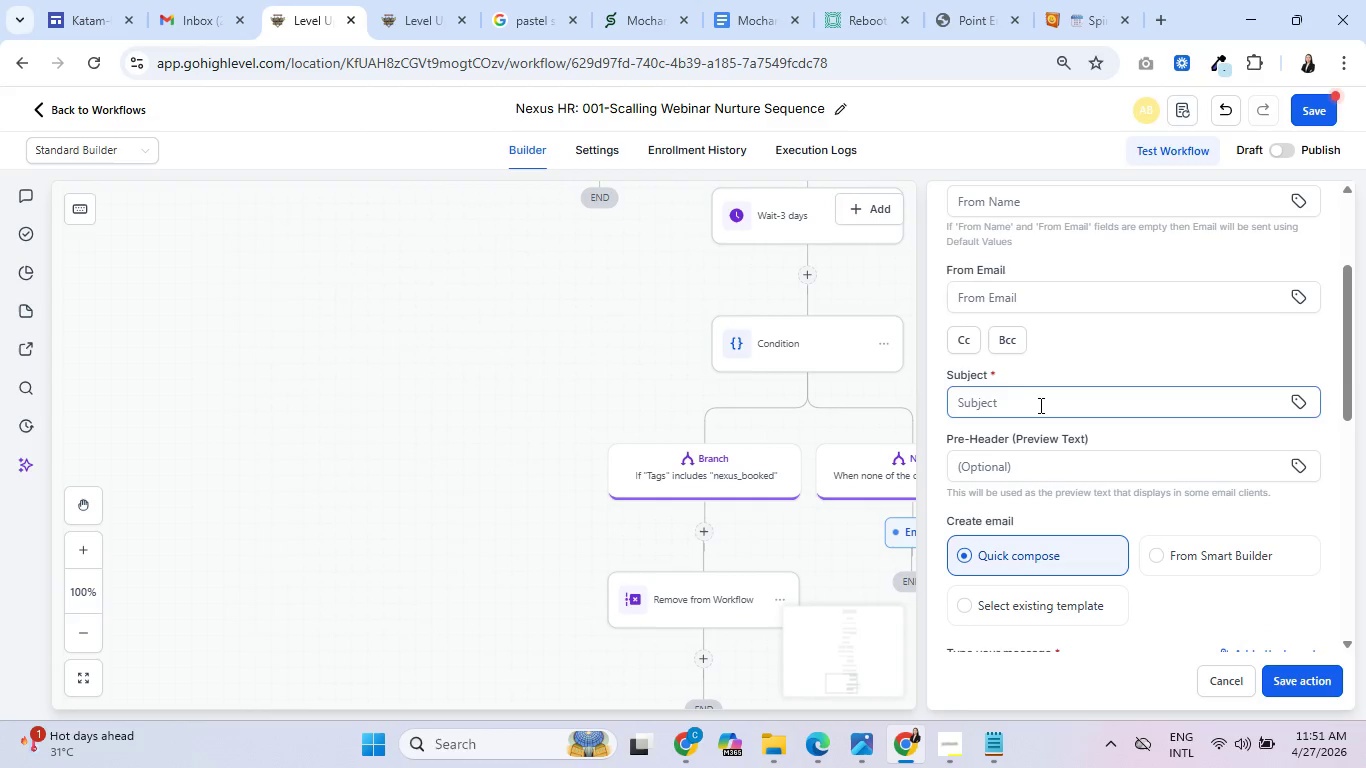 
left_click([1039, 405])
 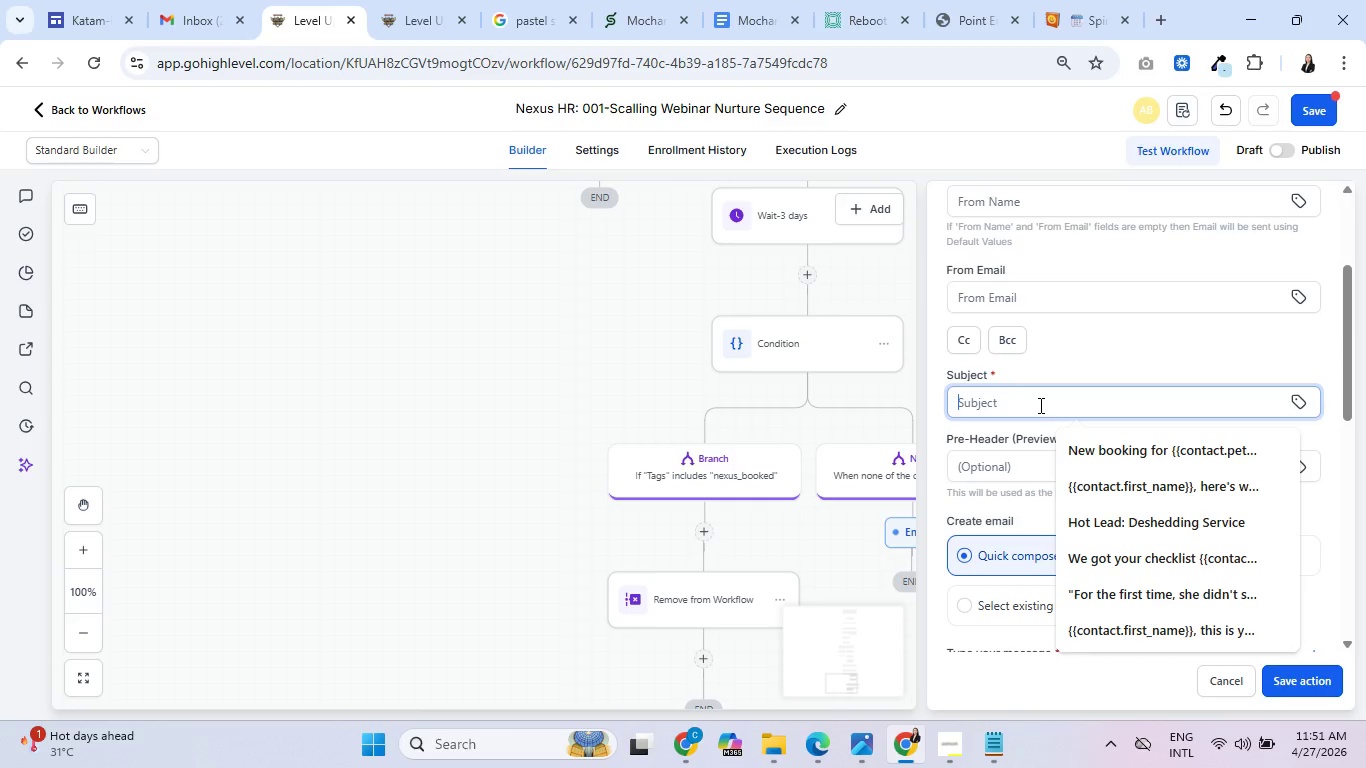 
wait(7.44)
 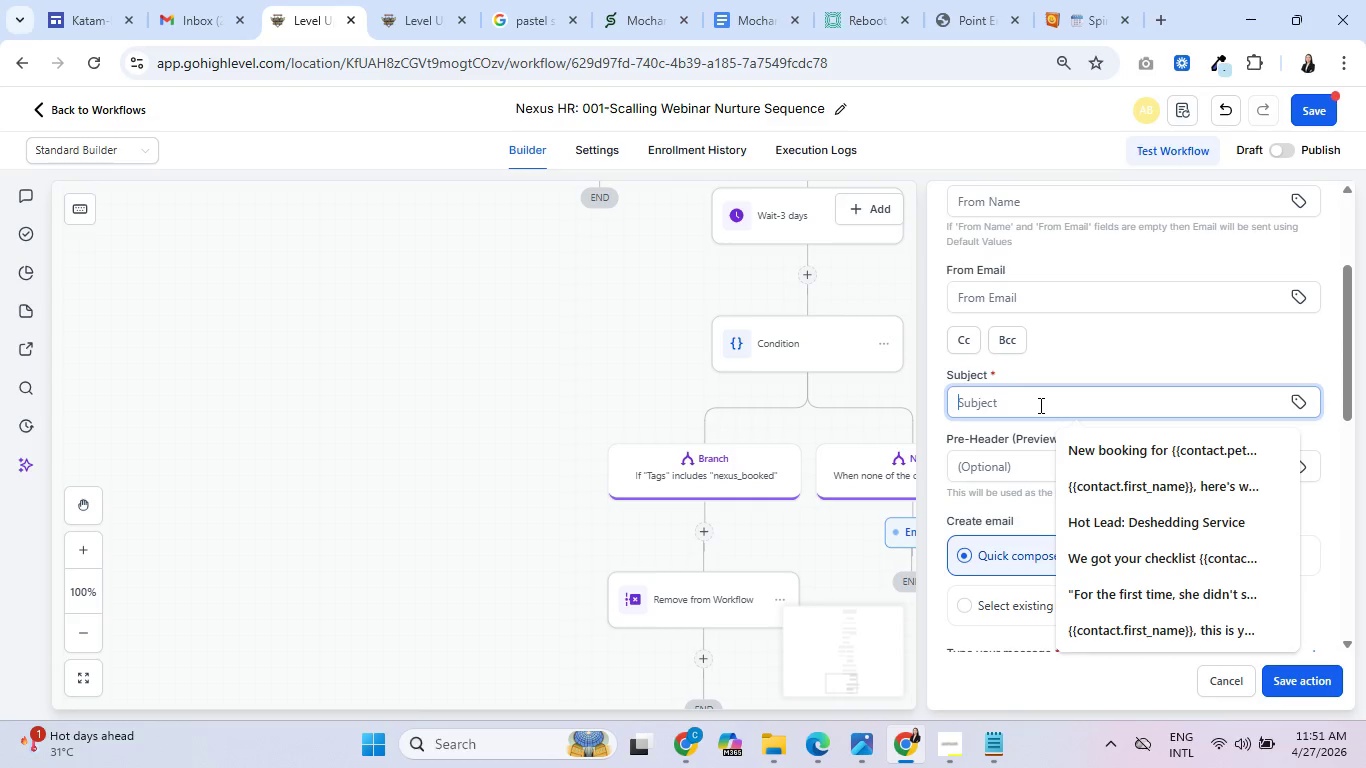 
type(Last ca)
key(Backspace)
key(Backspace)
type(email,)
 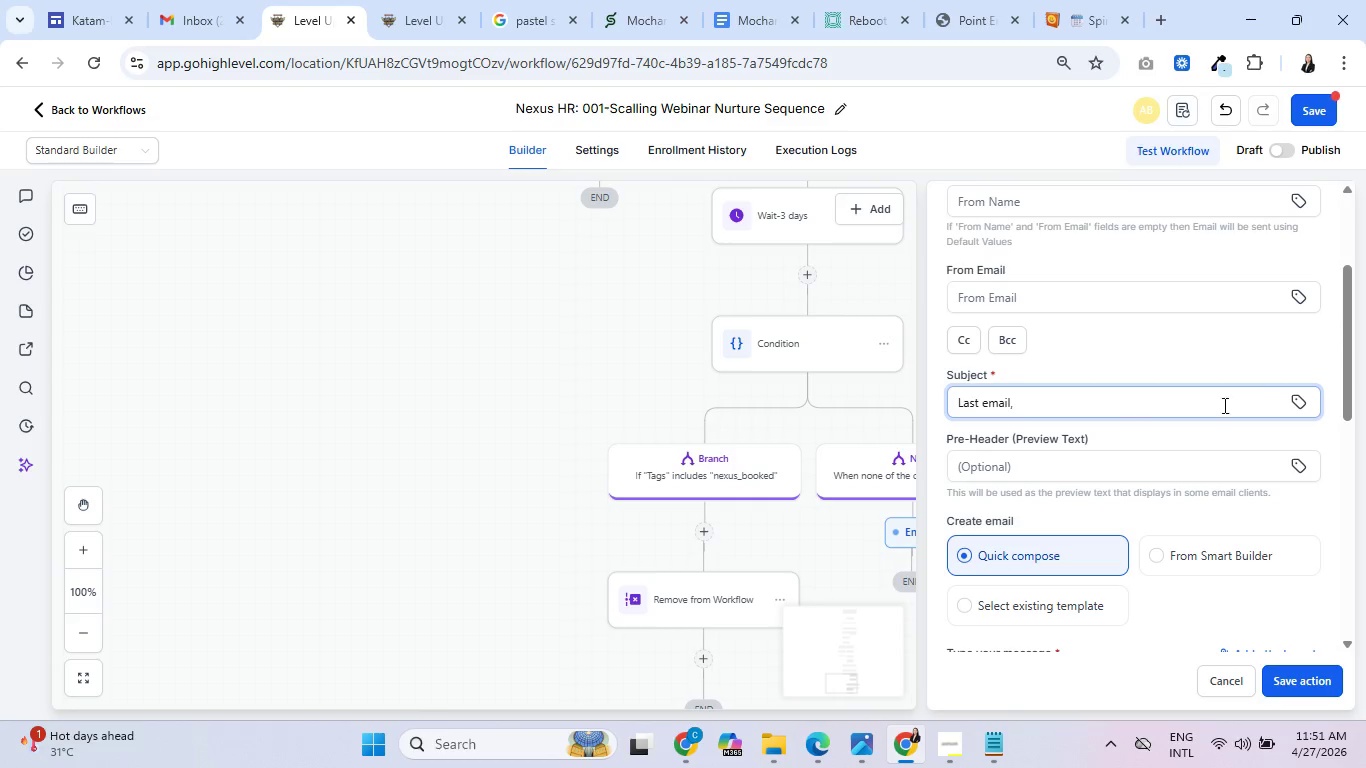 
mouse_move([1250, 412])
 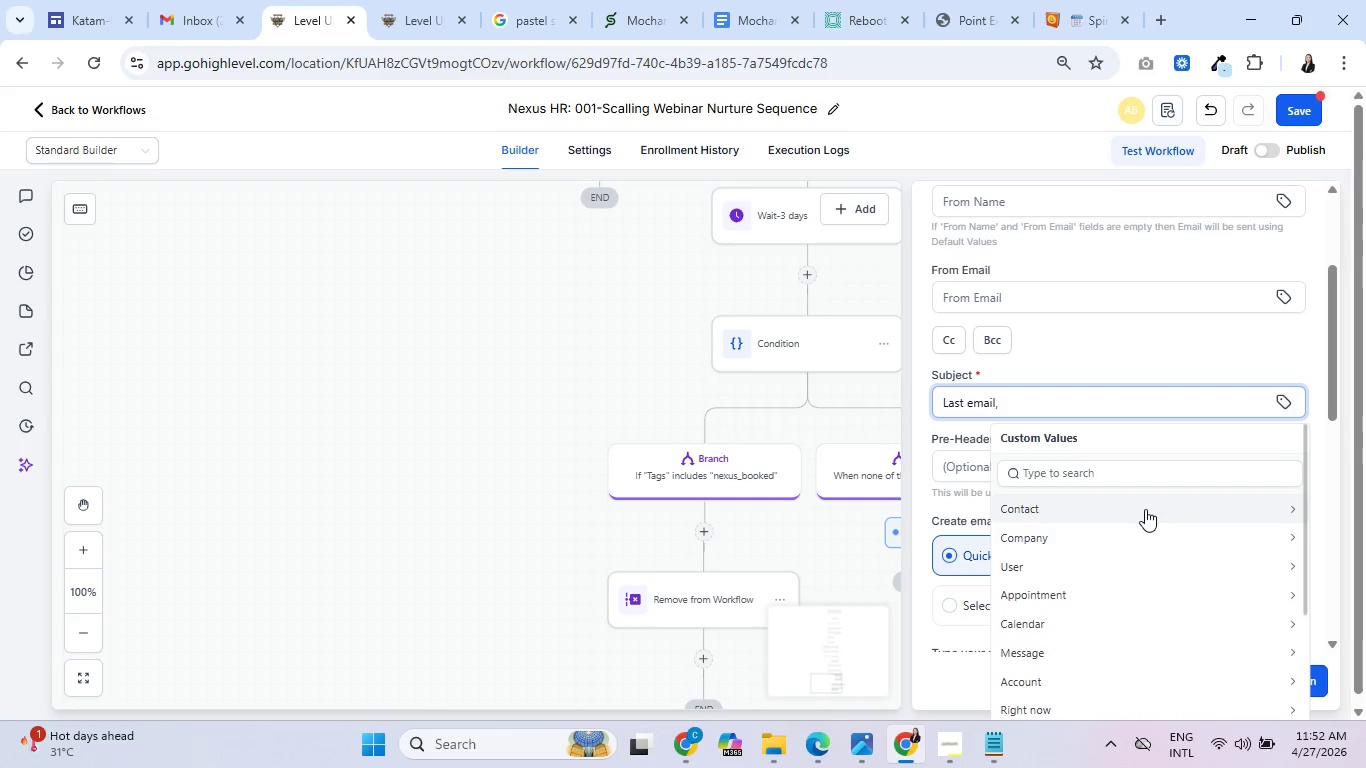 
left_click([1145, 509])
 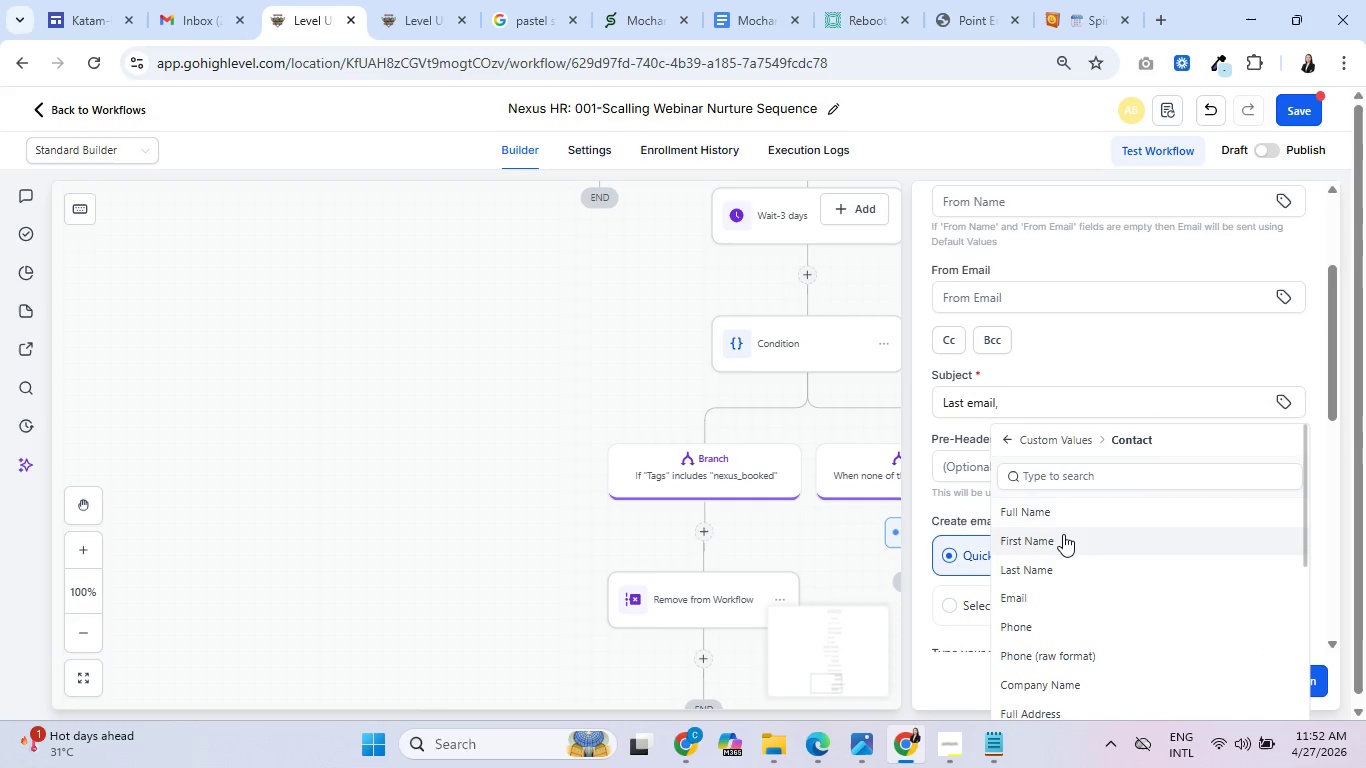 
left_click([1063, 534])
 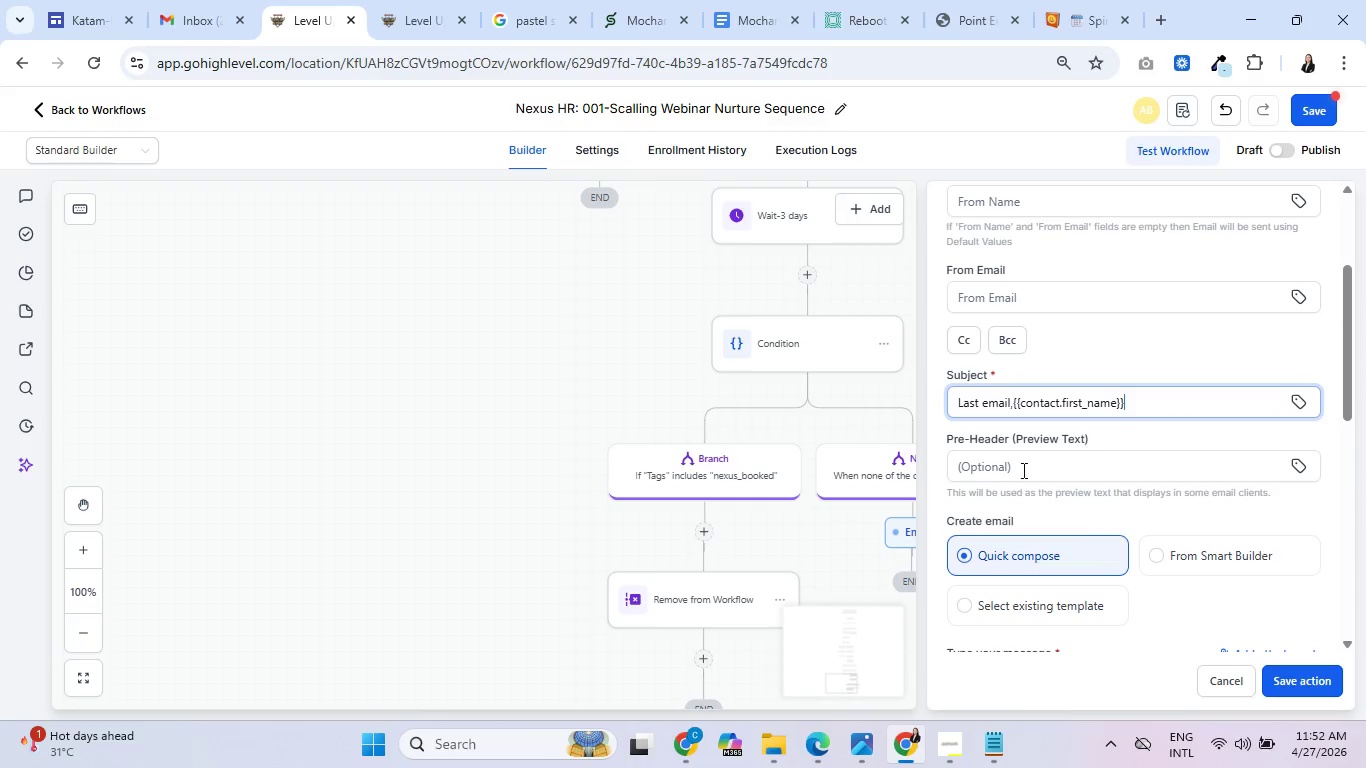 
key(Space)
 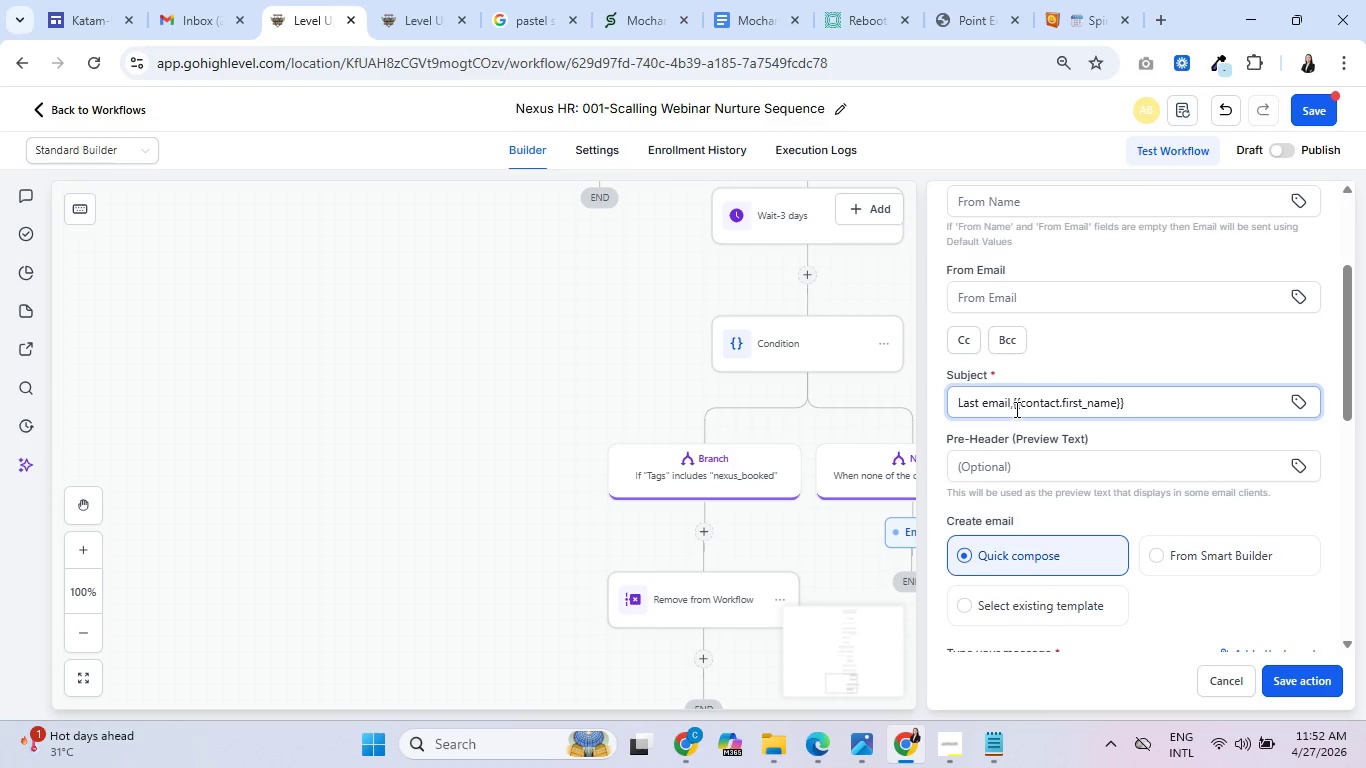 
left_click([1014, 405])
 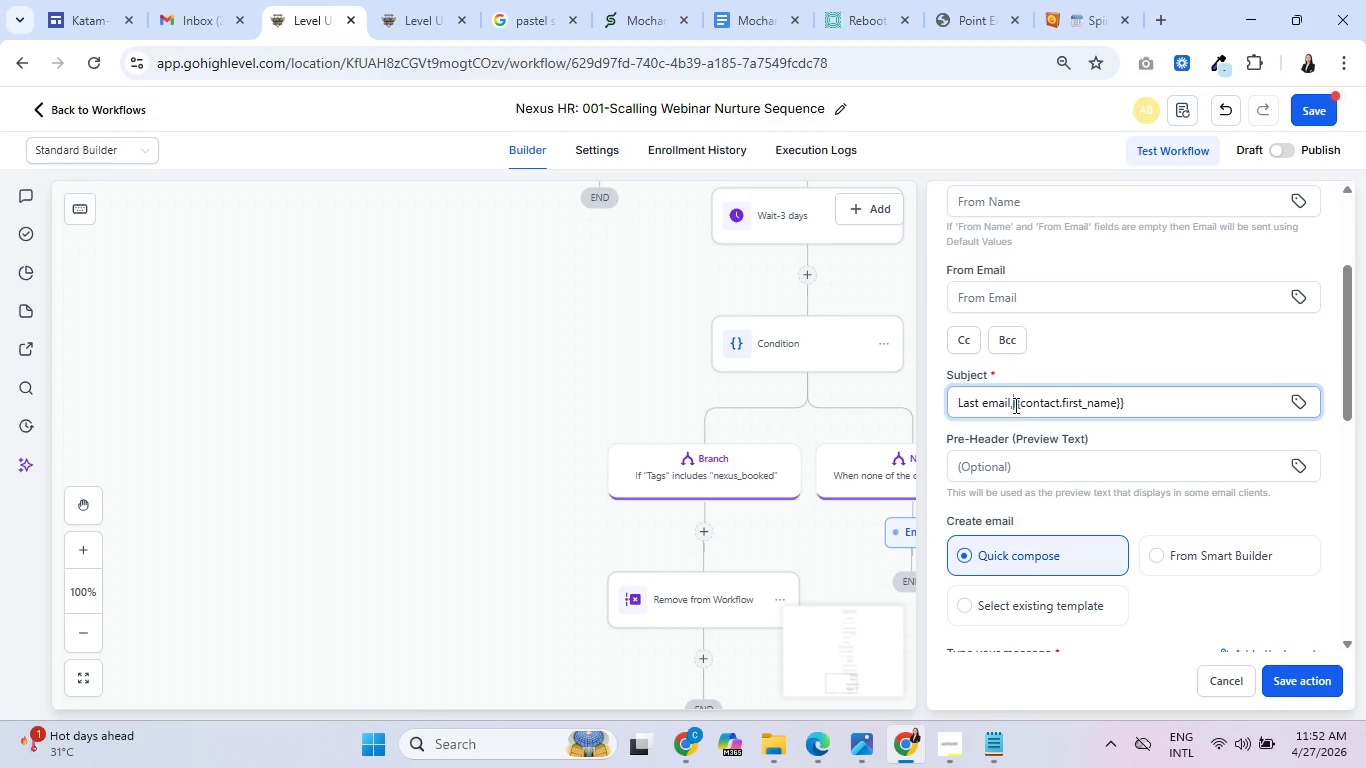 
key(Space)
 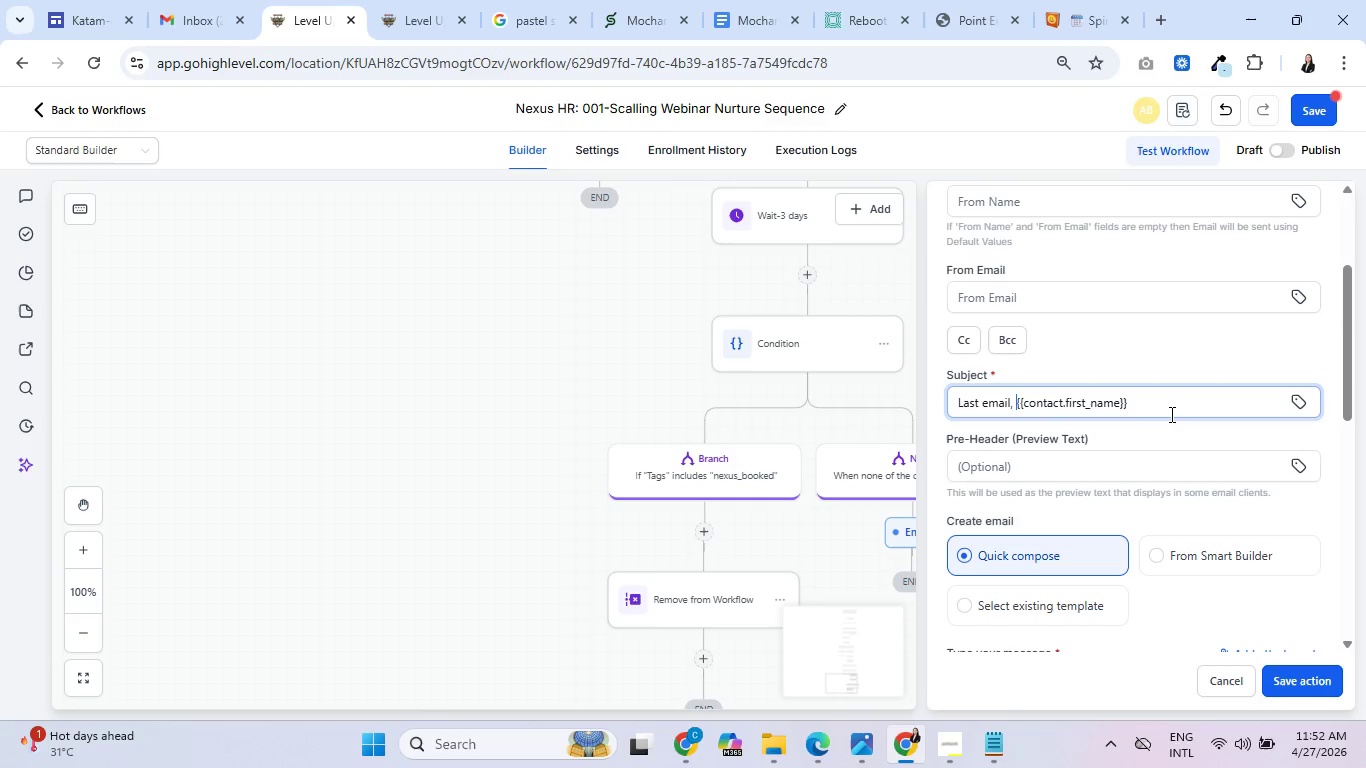 
left_click([1170, 414])
 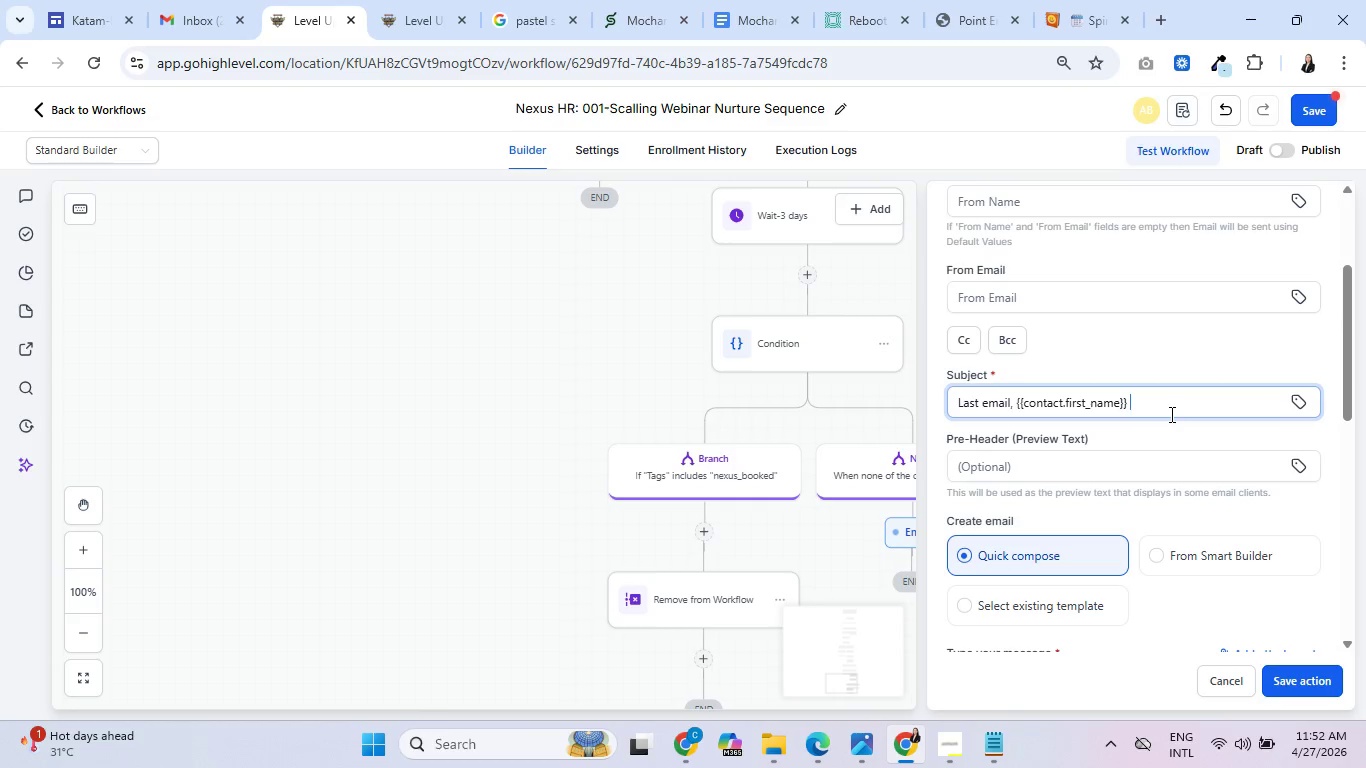 
key(Backspace)
type(,)
key(Backspace)
type(. e)
key(Backspace)
type(Here's ea)
key(Backspace)
key(Backspace)
type(what I want to leave you)
 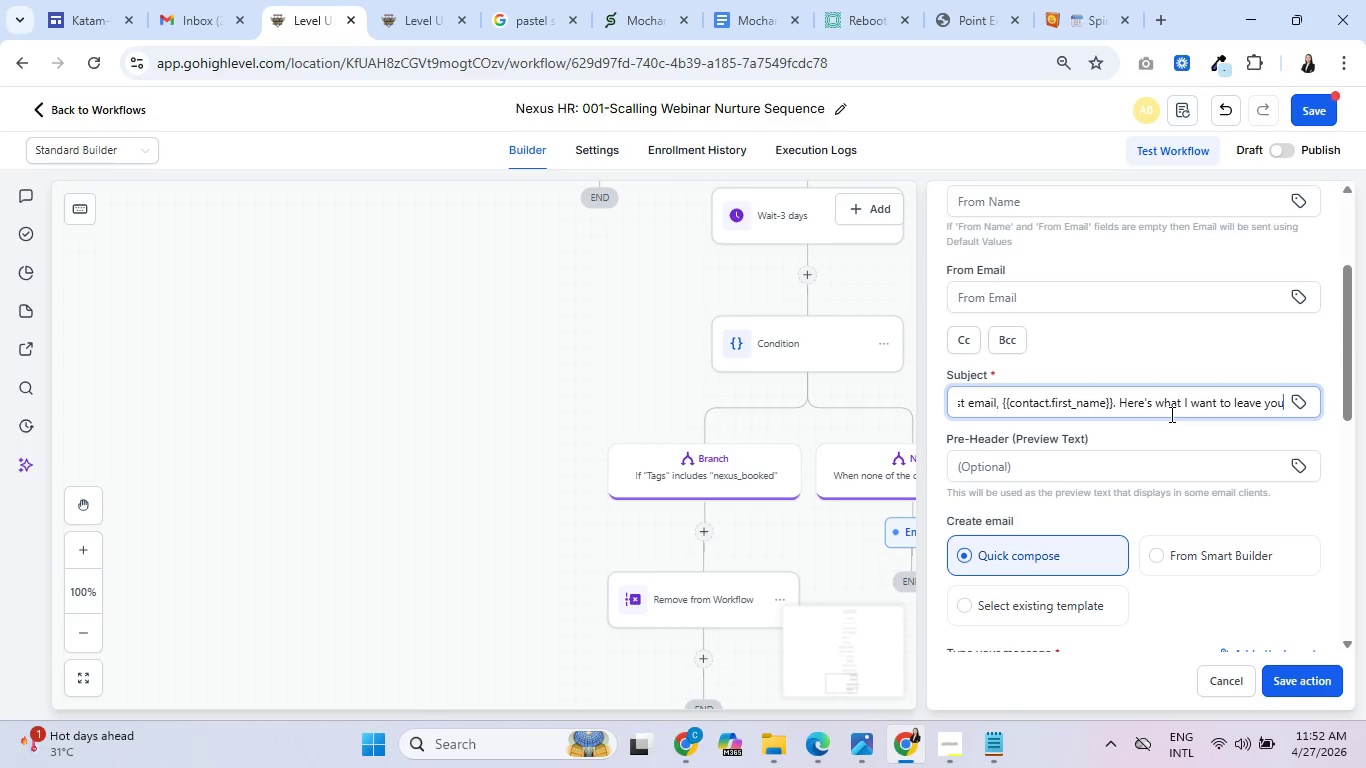 
type( with.)
 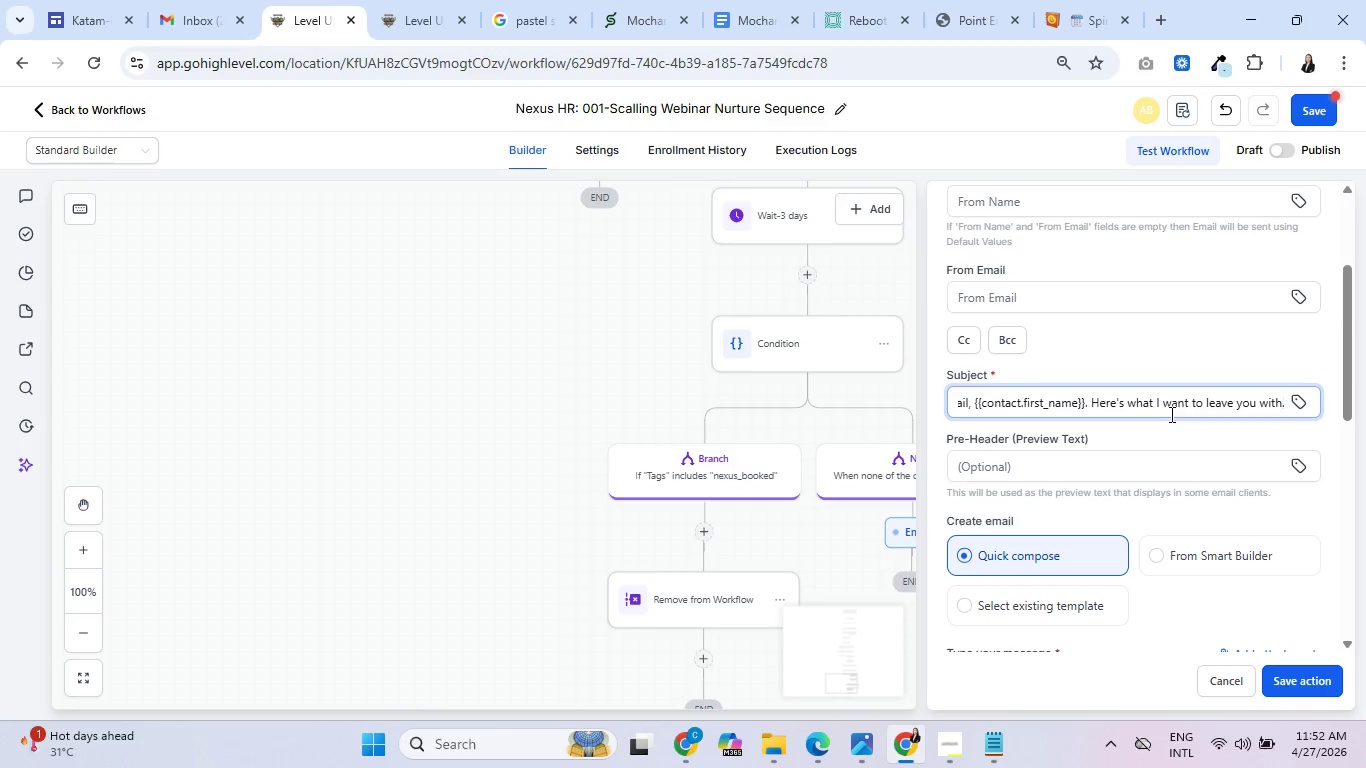 
wait(6.45)
 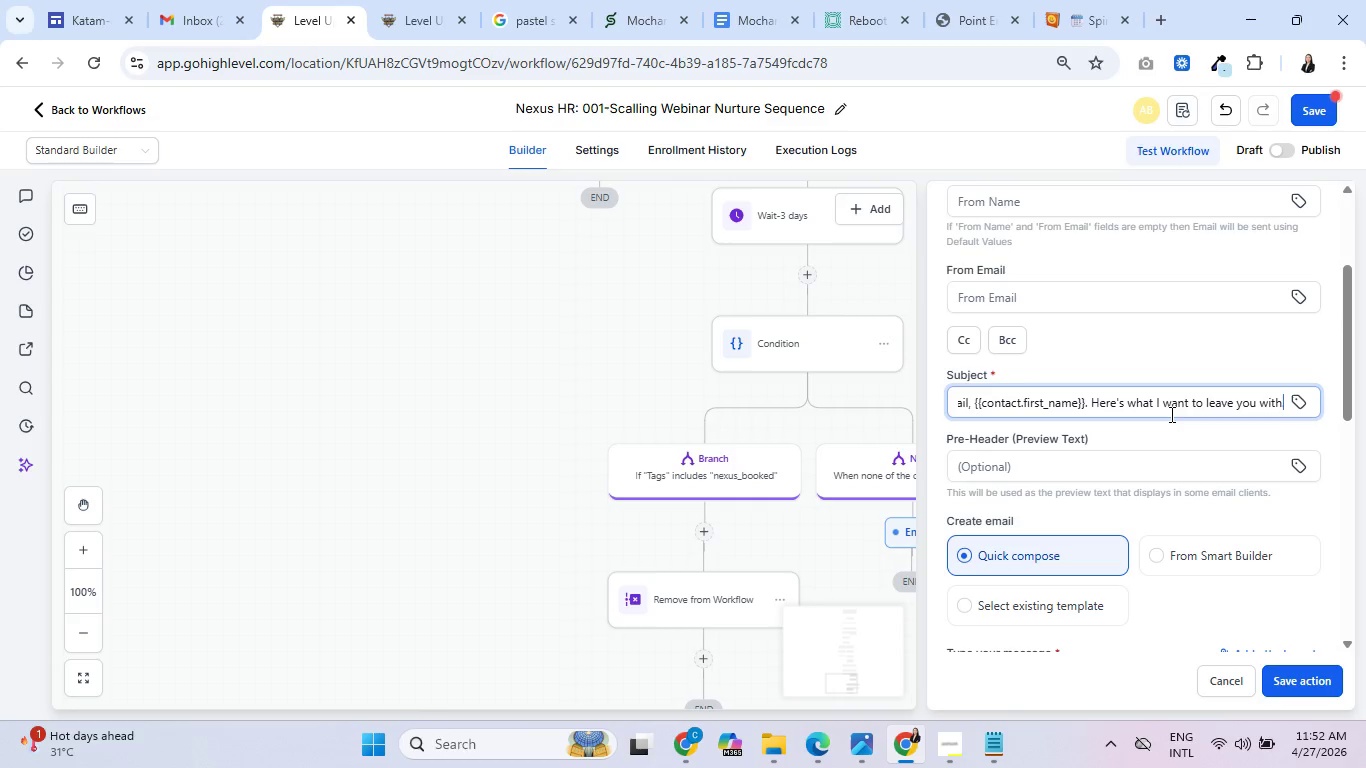 
left_click([1083, 463])
 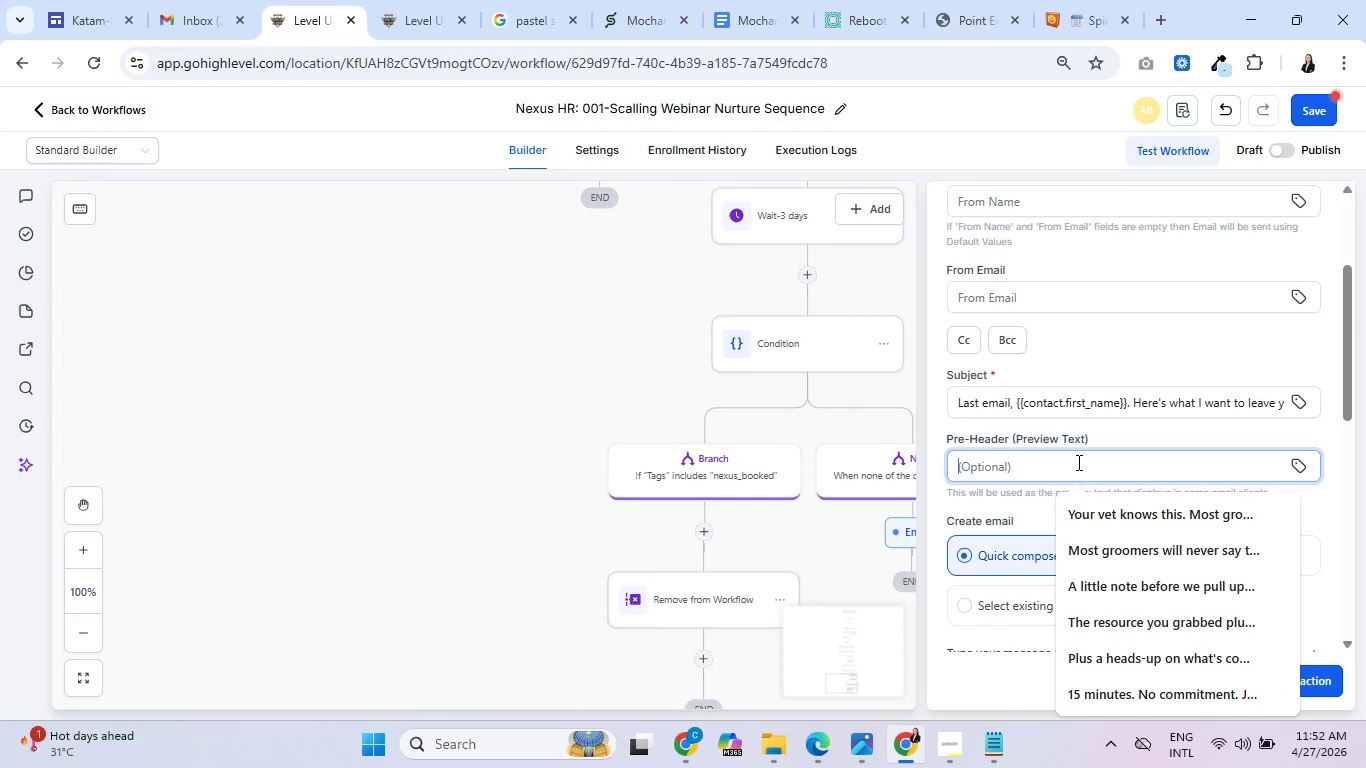 
type(Straight talk on what happens if )
 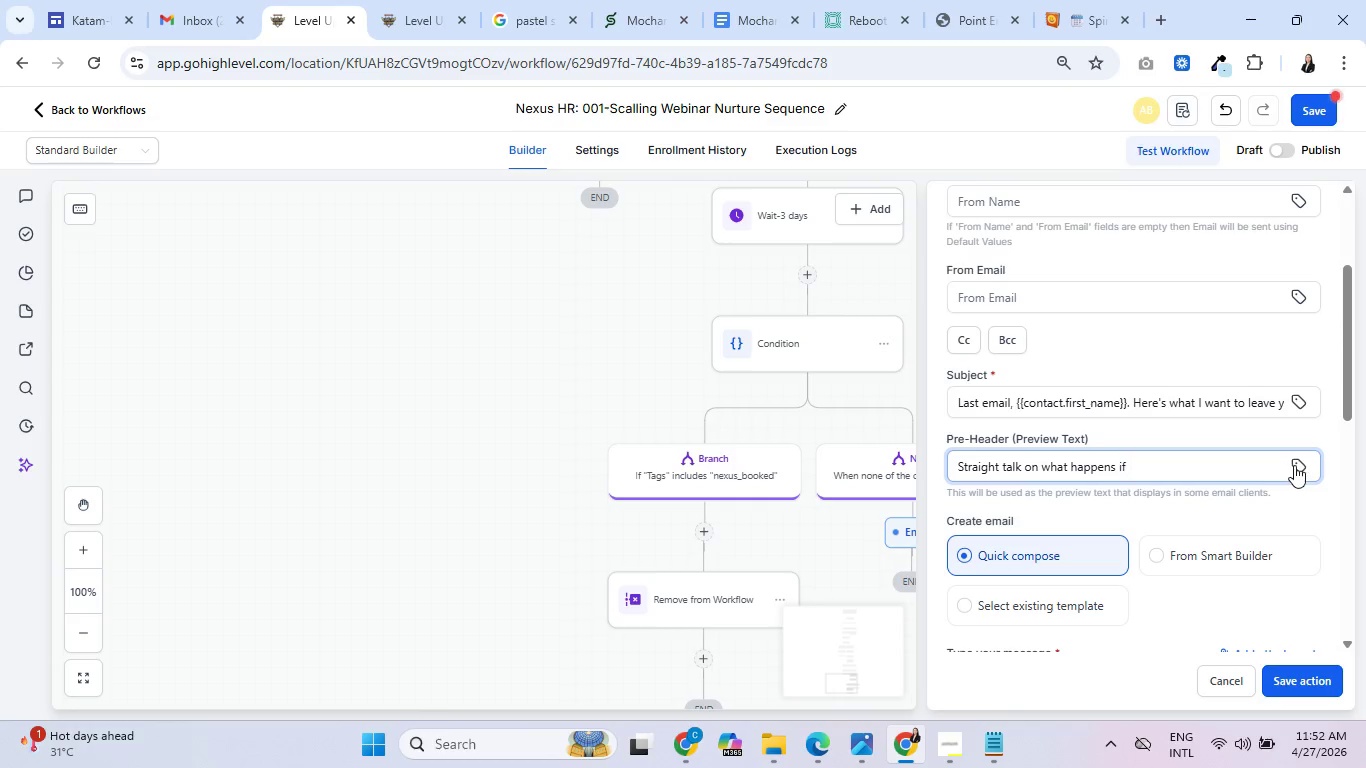 
left_click([1302, 460])
 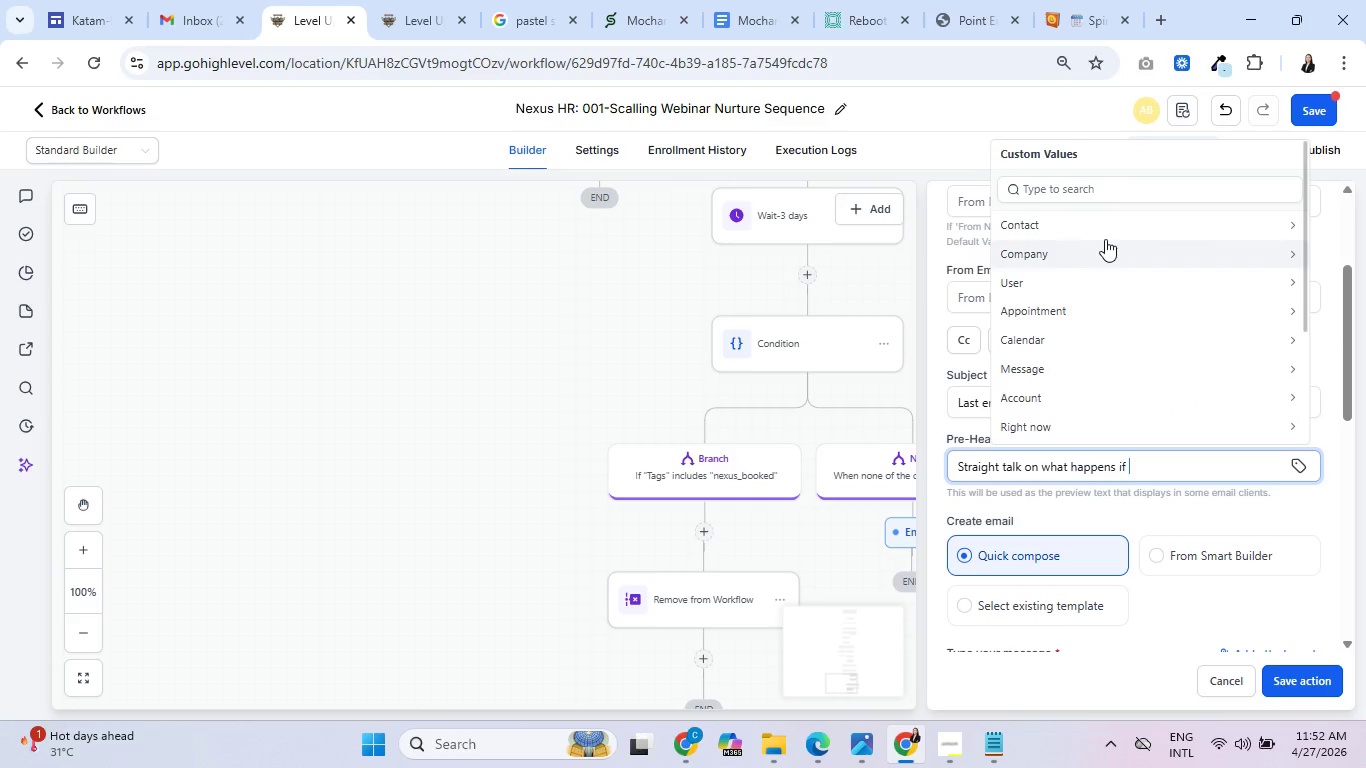 
left_click([1107, 227])
 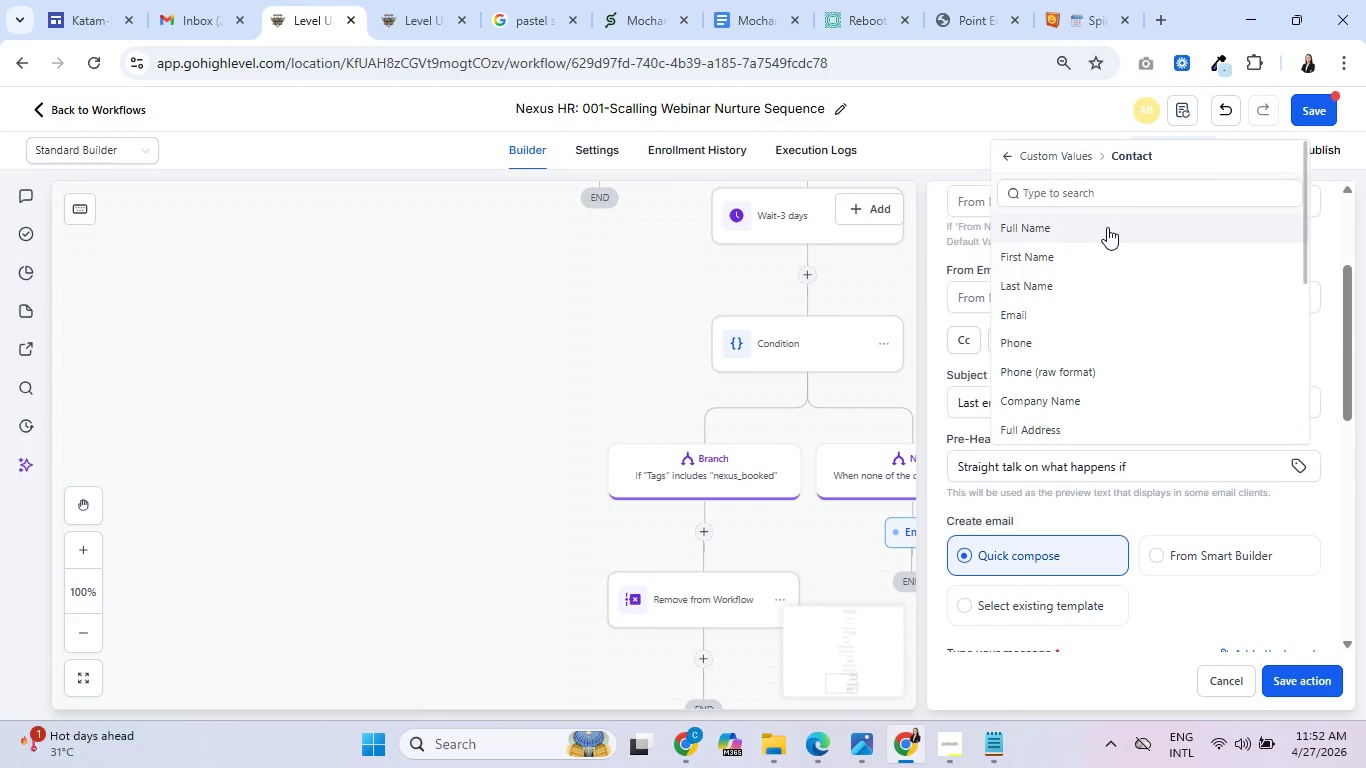 
scroll: coordinate [1129, 316], scroll_direction: down, amount: 7.0
 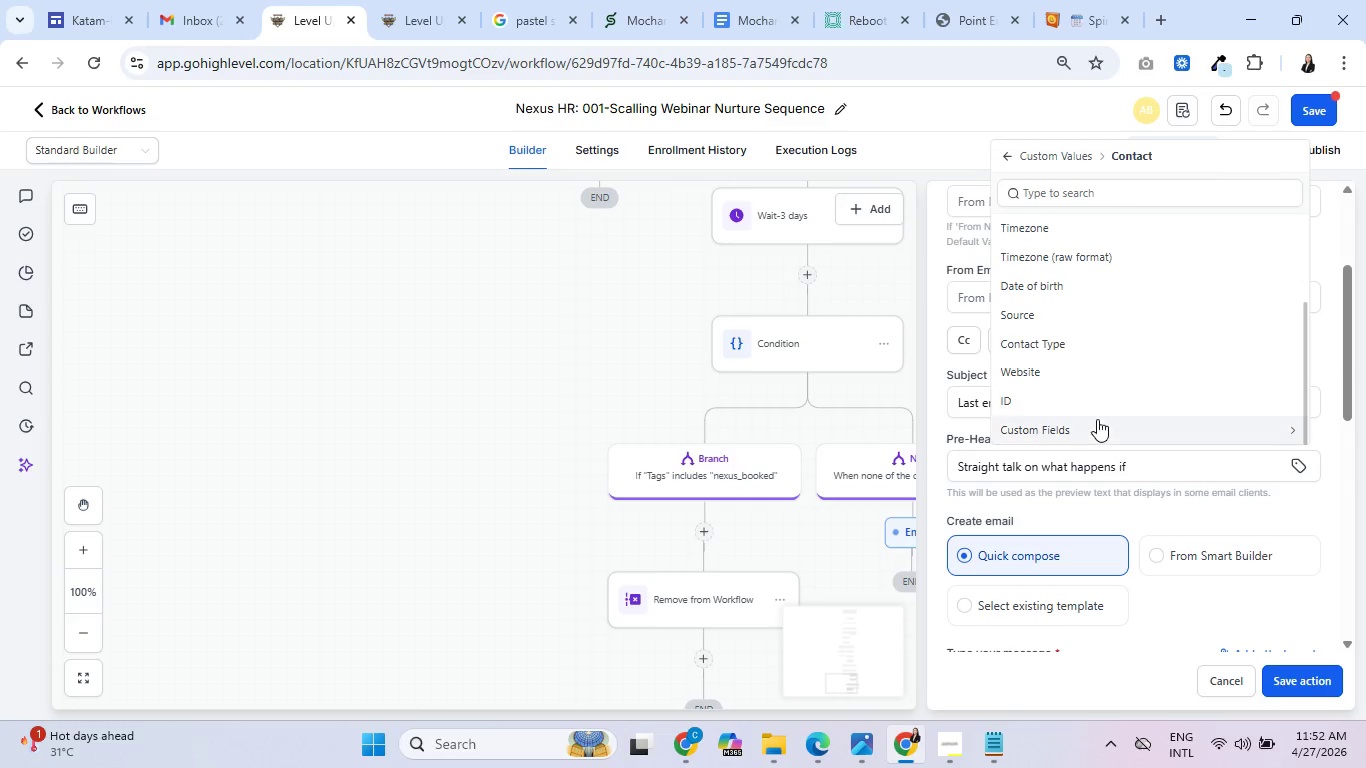 
left_click([1097, 419])
 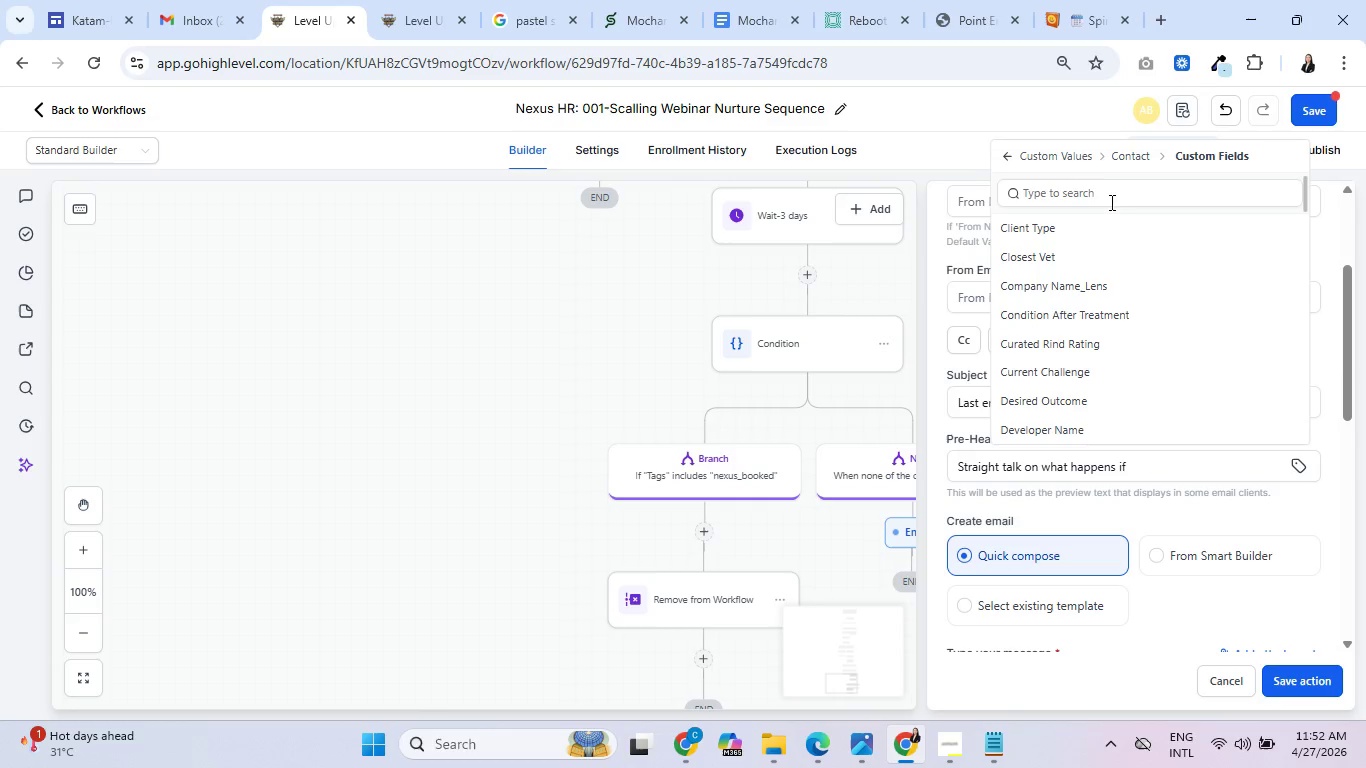 
left_click([1111, 192])
 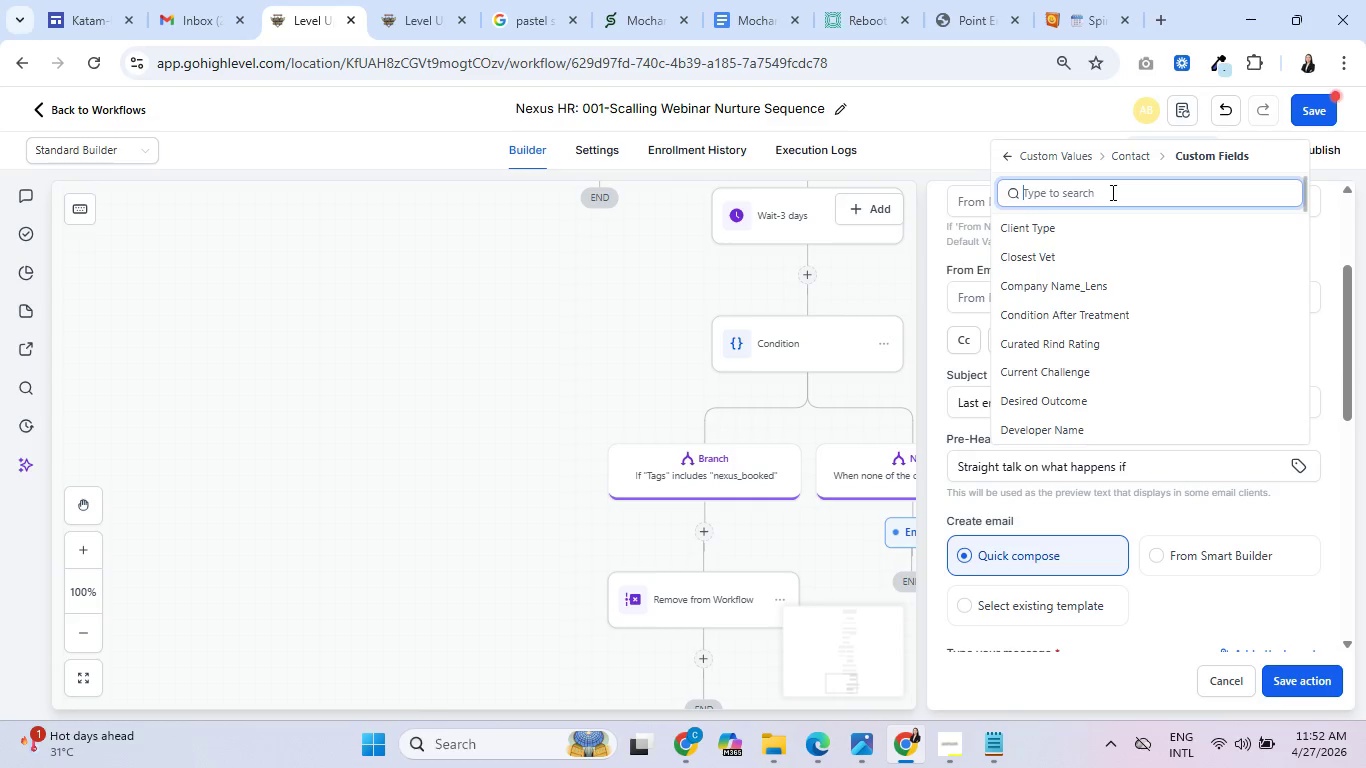 
type(pri)
 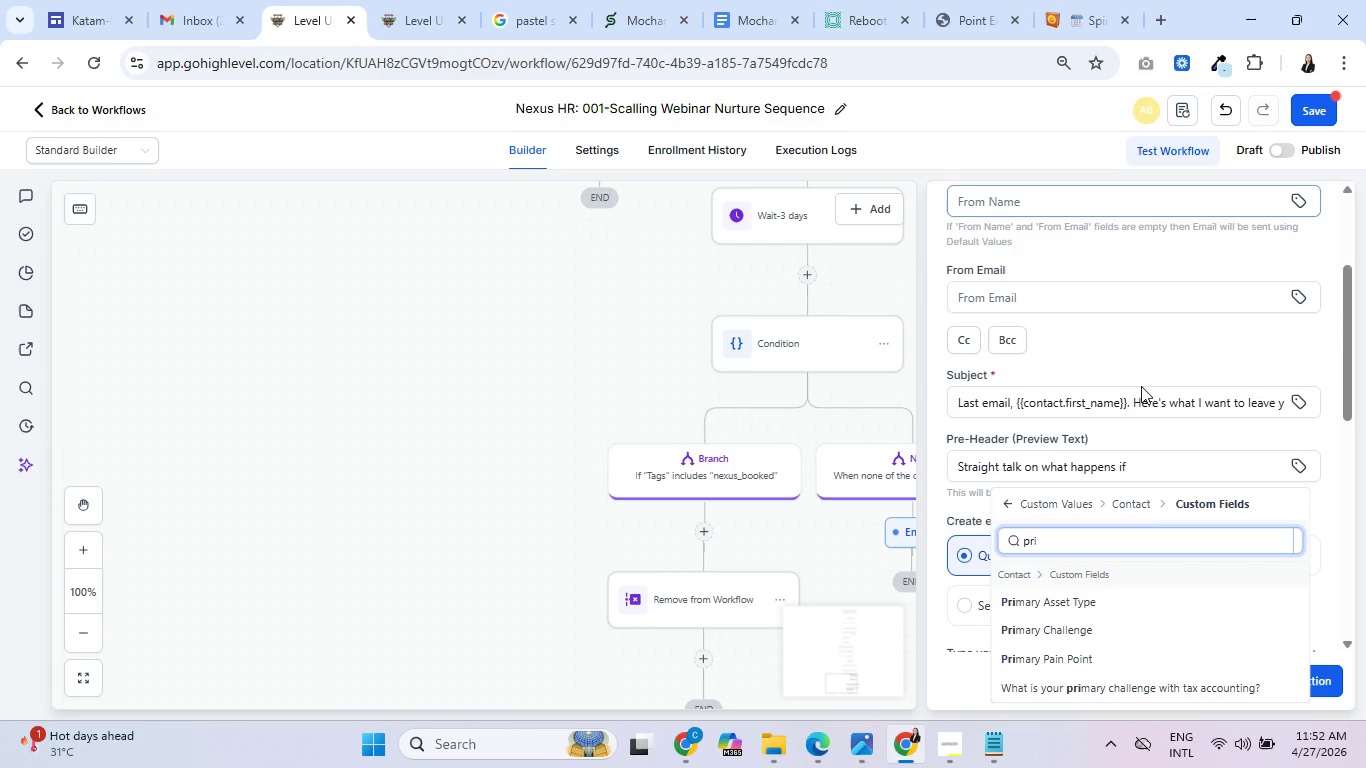 
left_click([1050, 626])
 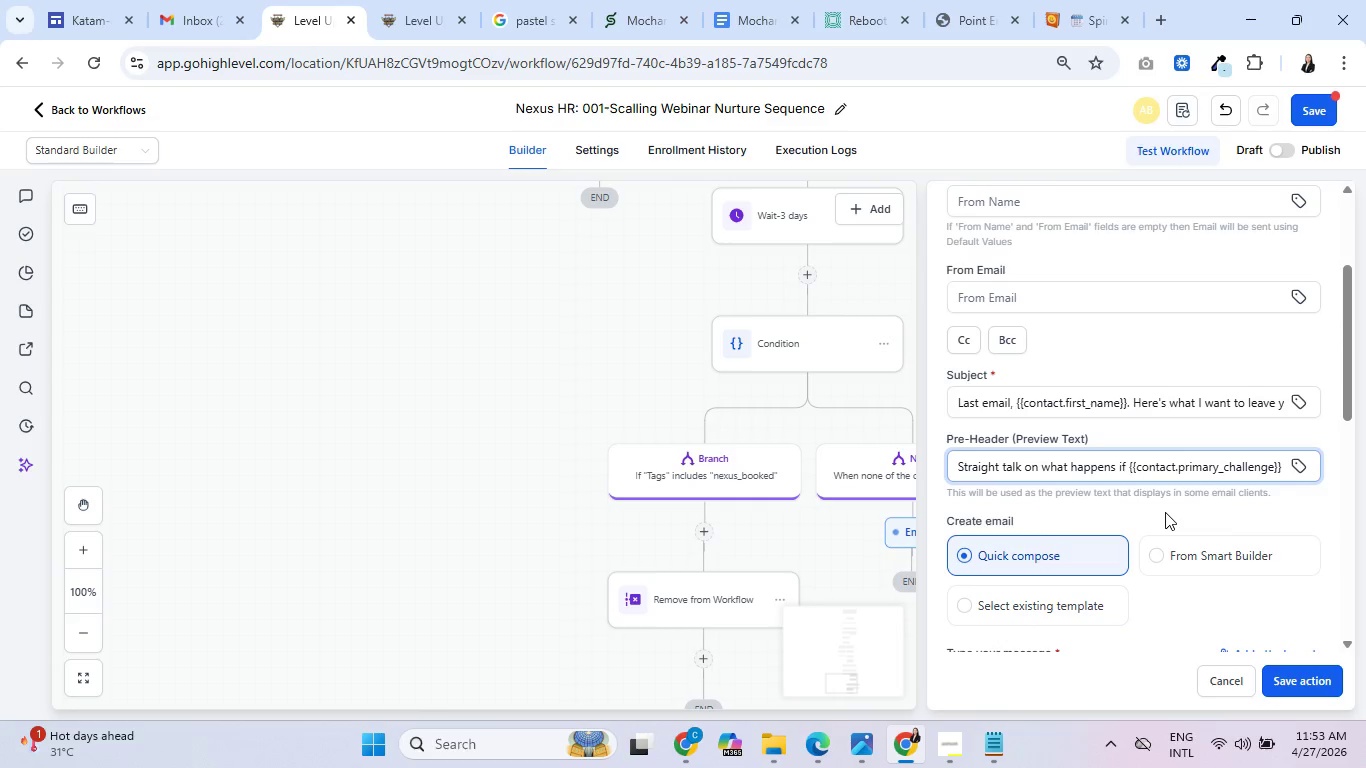 
type( goes unaddressed.)
 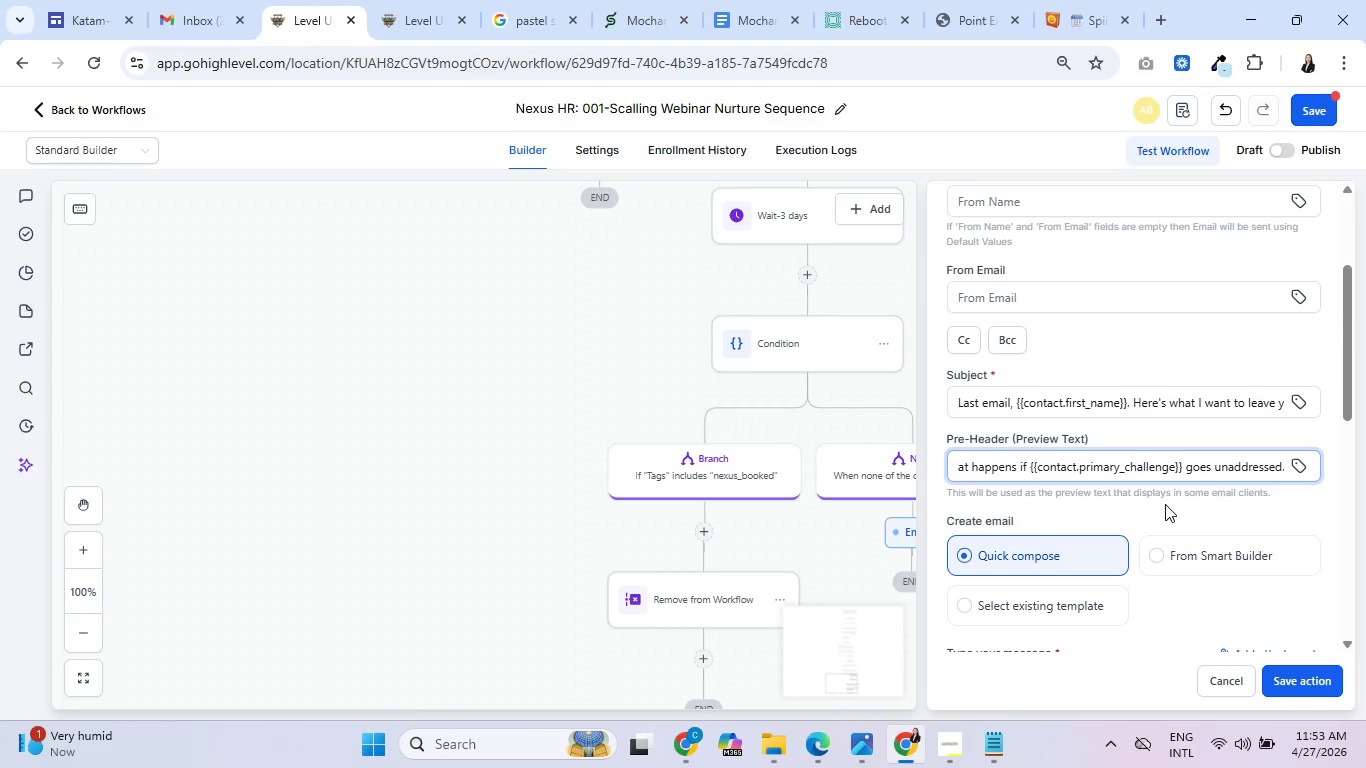 
scroll: coordinate [1125, 503], scroll_direction: down, amount: 3.0
 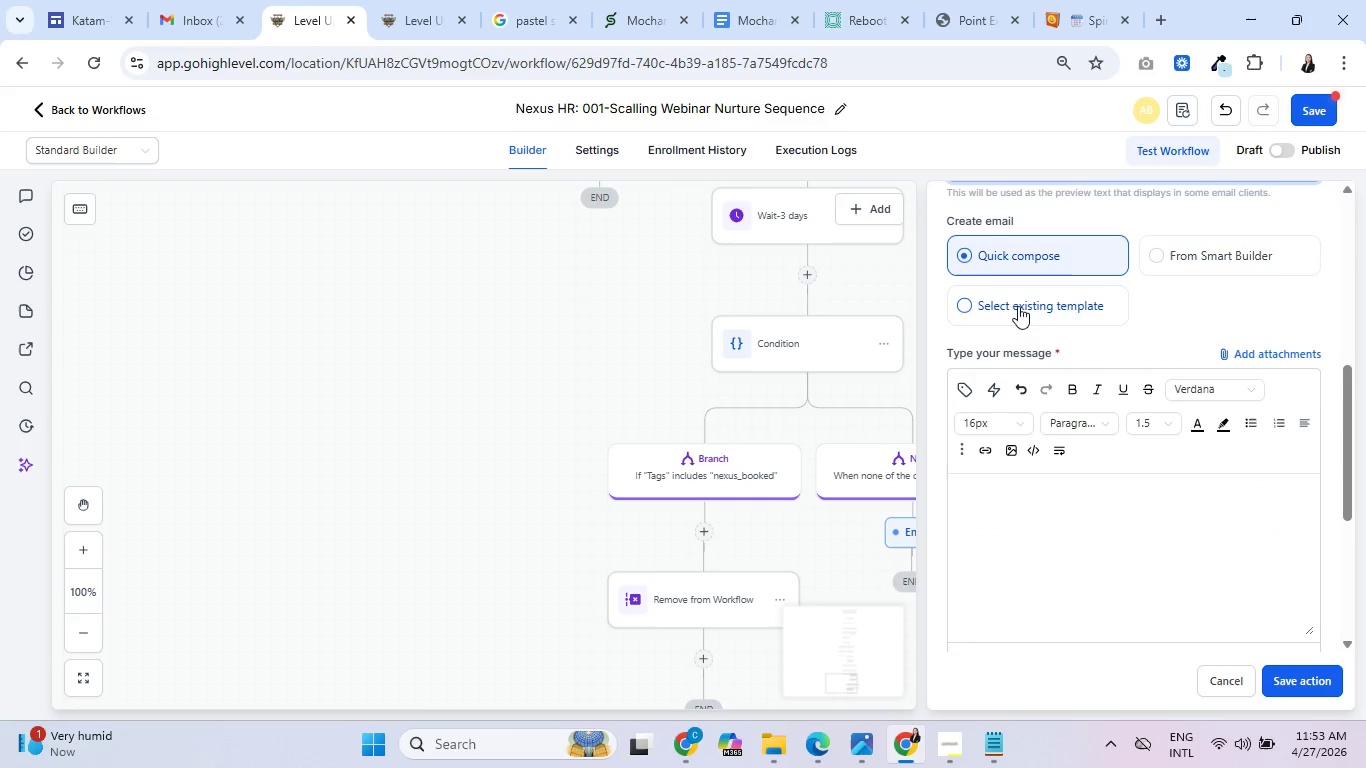 
left_click([1015, 299])
 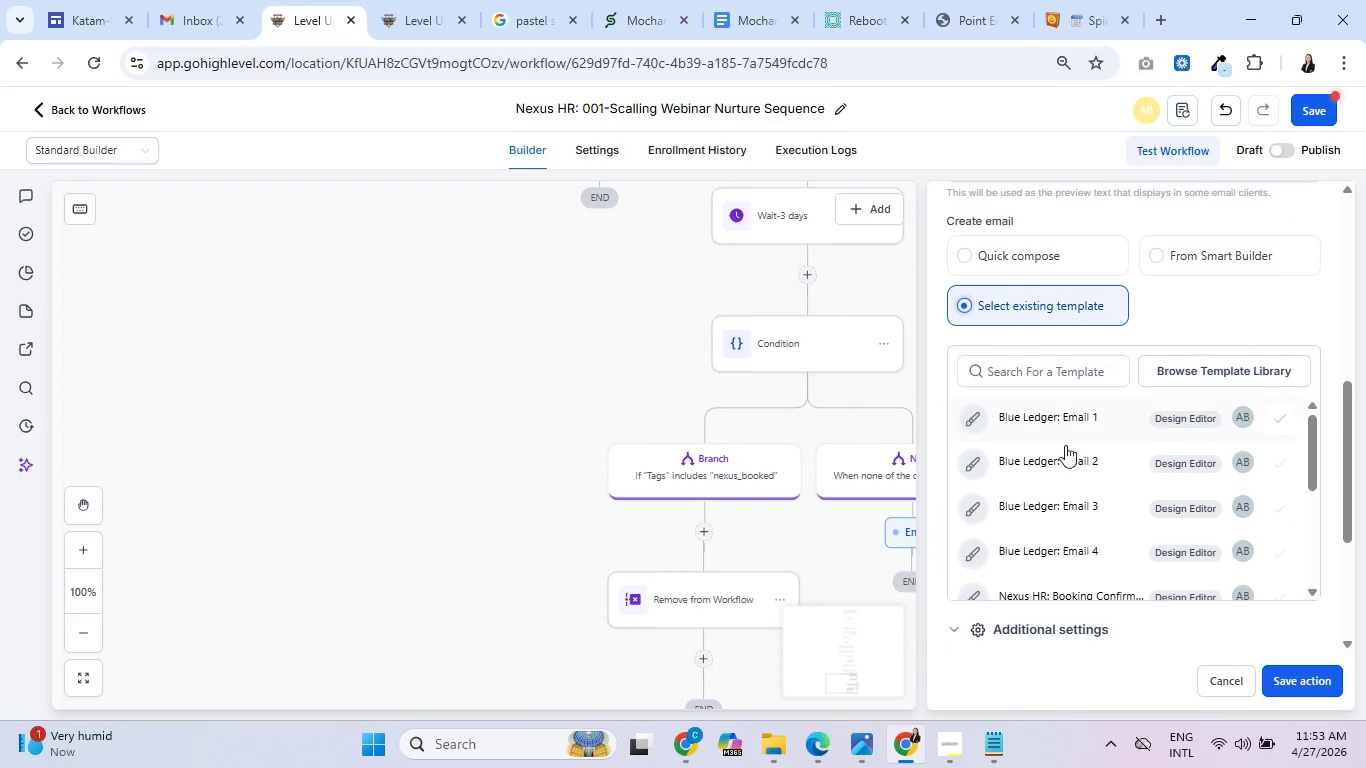 
scroll: coordinate [1096, 538], scroll_direction: down, amount: 3.0
 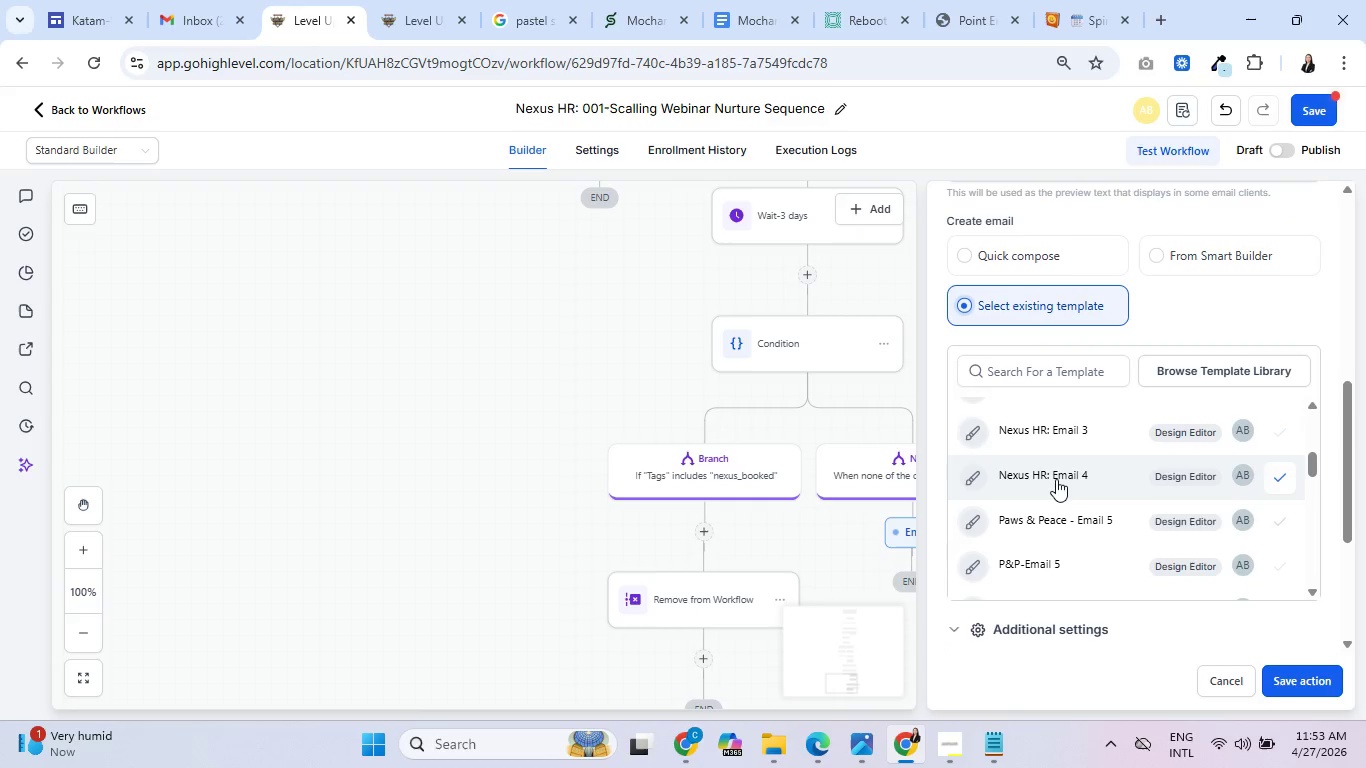 
left_click([1056, 478])
 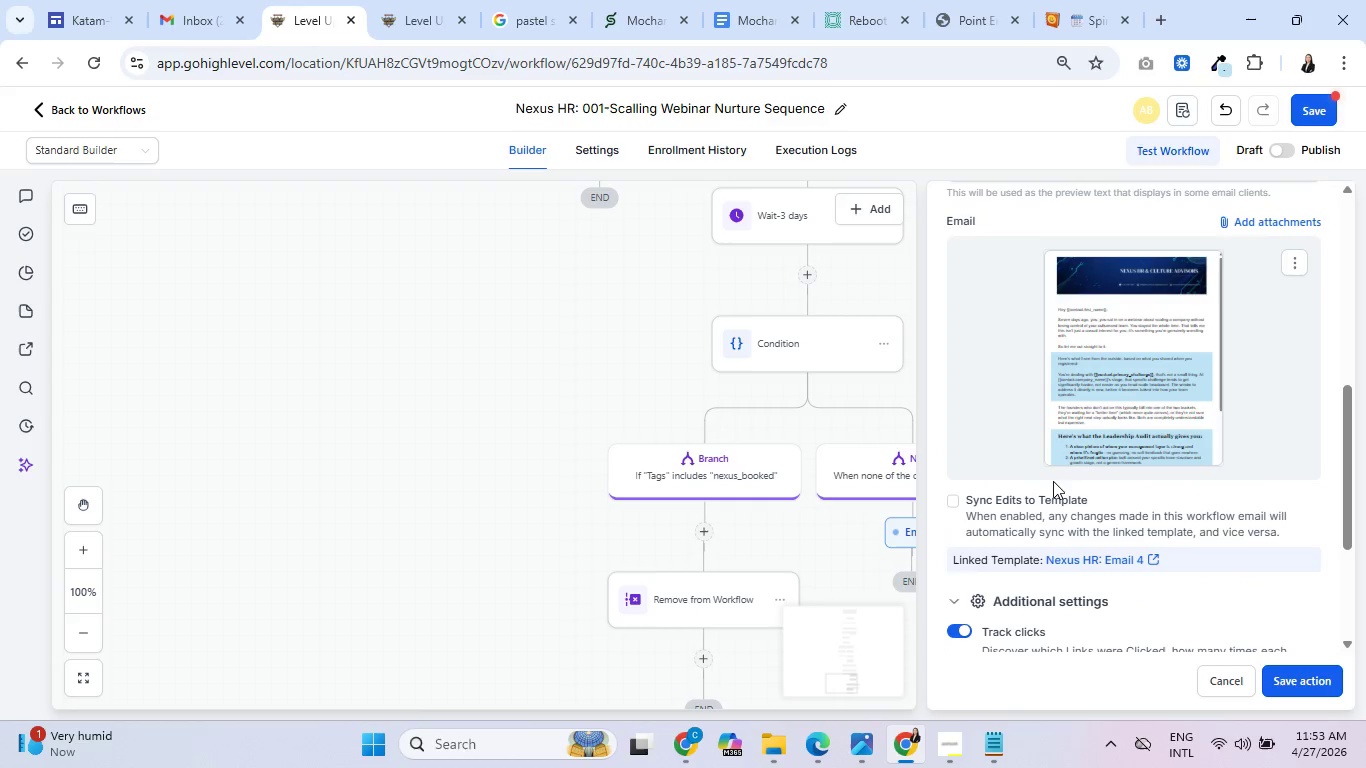 
scroll: coordinate [1085, 389], scroll_direction: up, amount: 2.0
 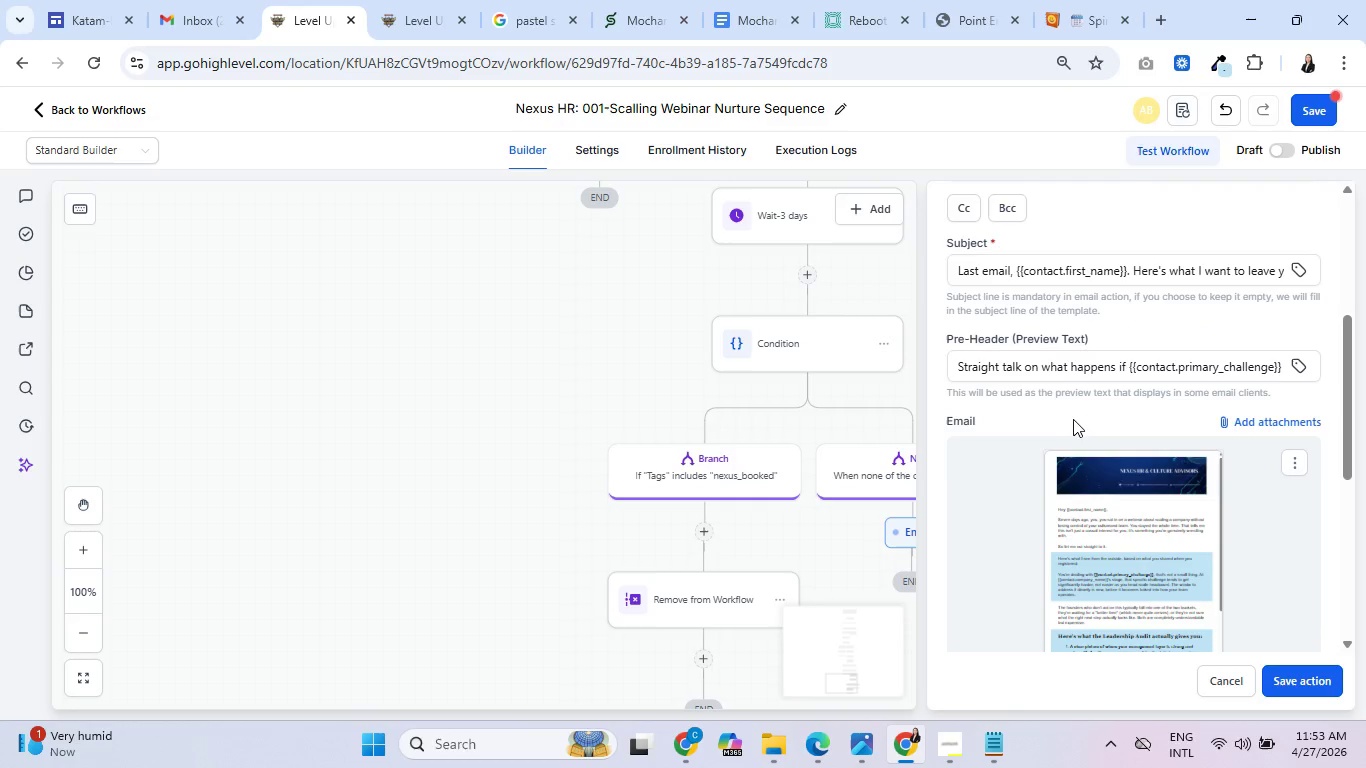 
scroll: coordinate [1168, 595], scroll_direction: down, amount: 11.0
 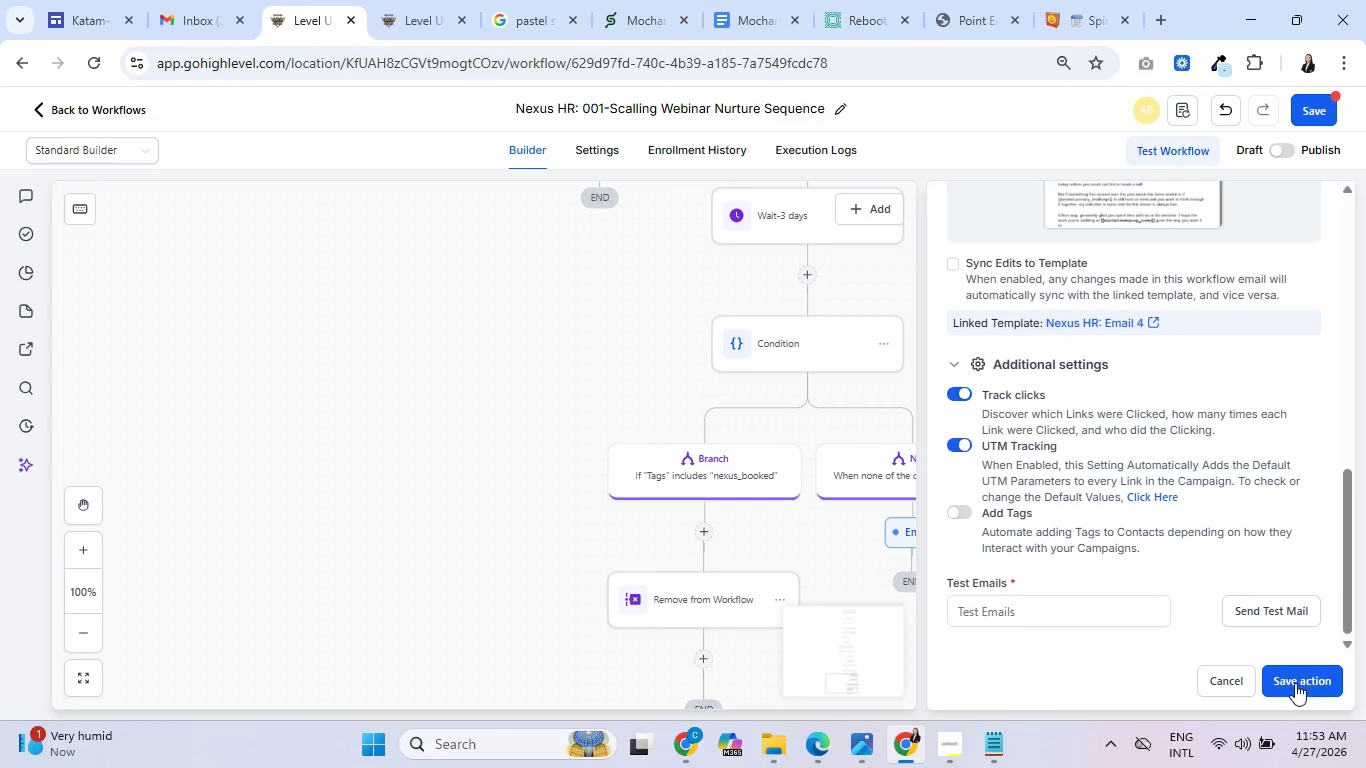 
left_click([1295, 683])
 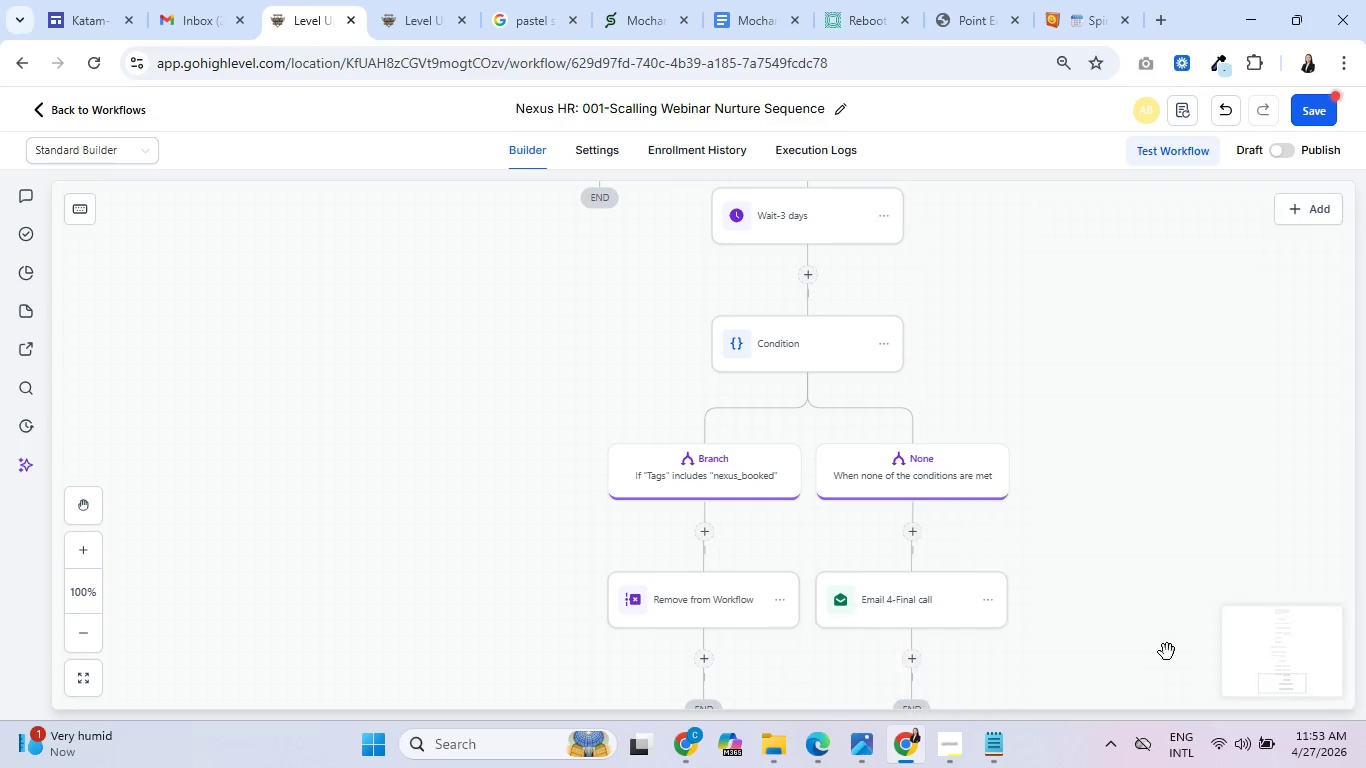 
scroll: coordinate [1002, 601], scroll_direction: down, amount: 3.0
 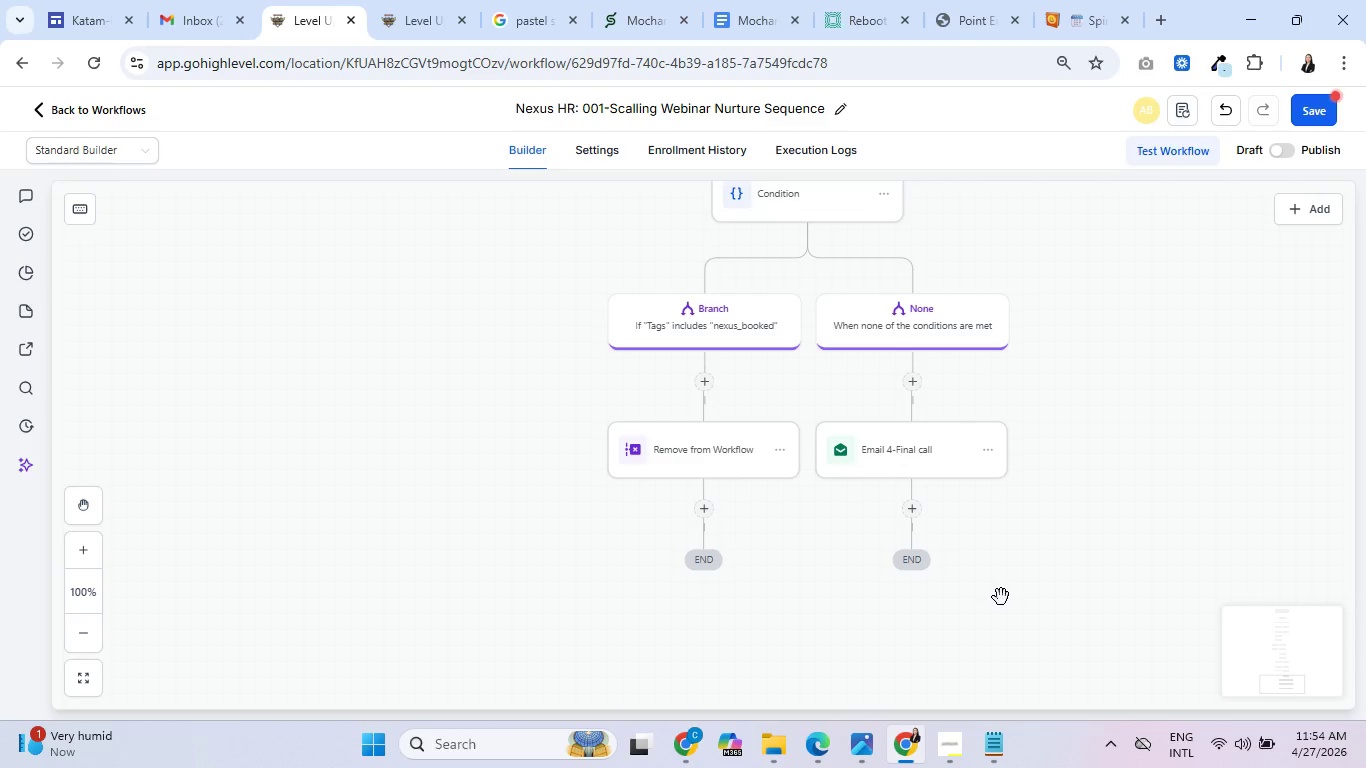 
wait(36.99)
 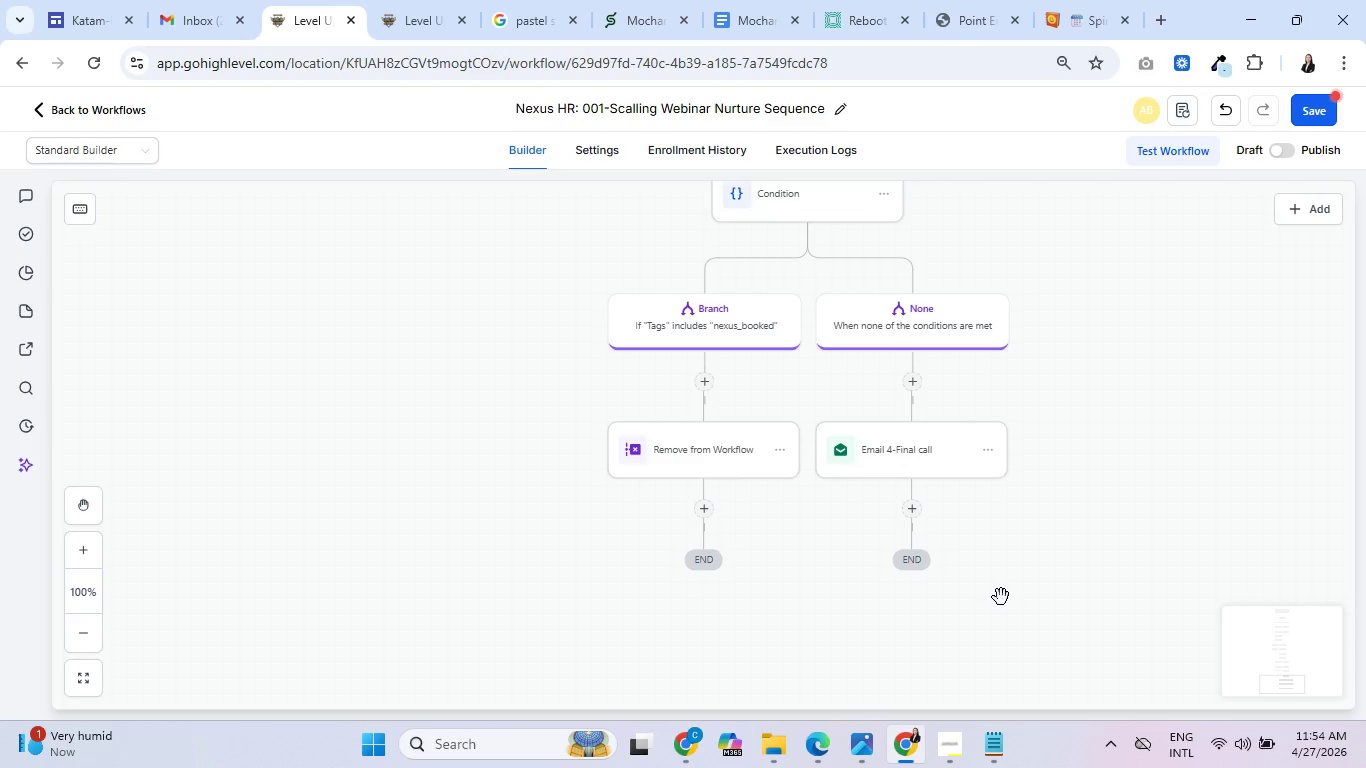 
left_click([734, 158])
 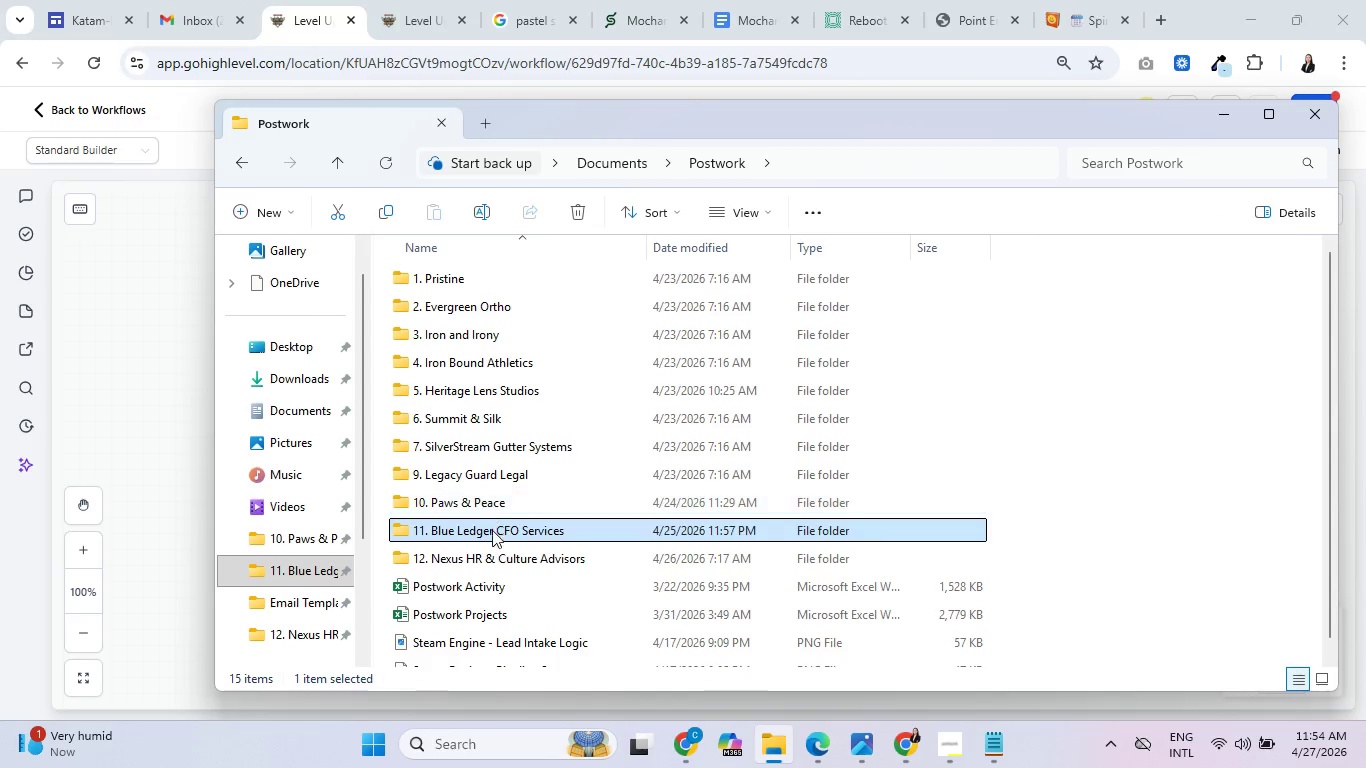 
double_click([496, 557])
 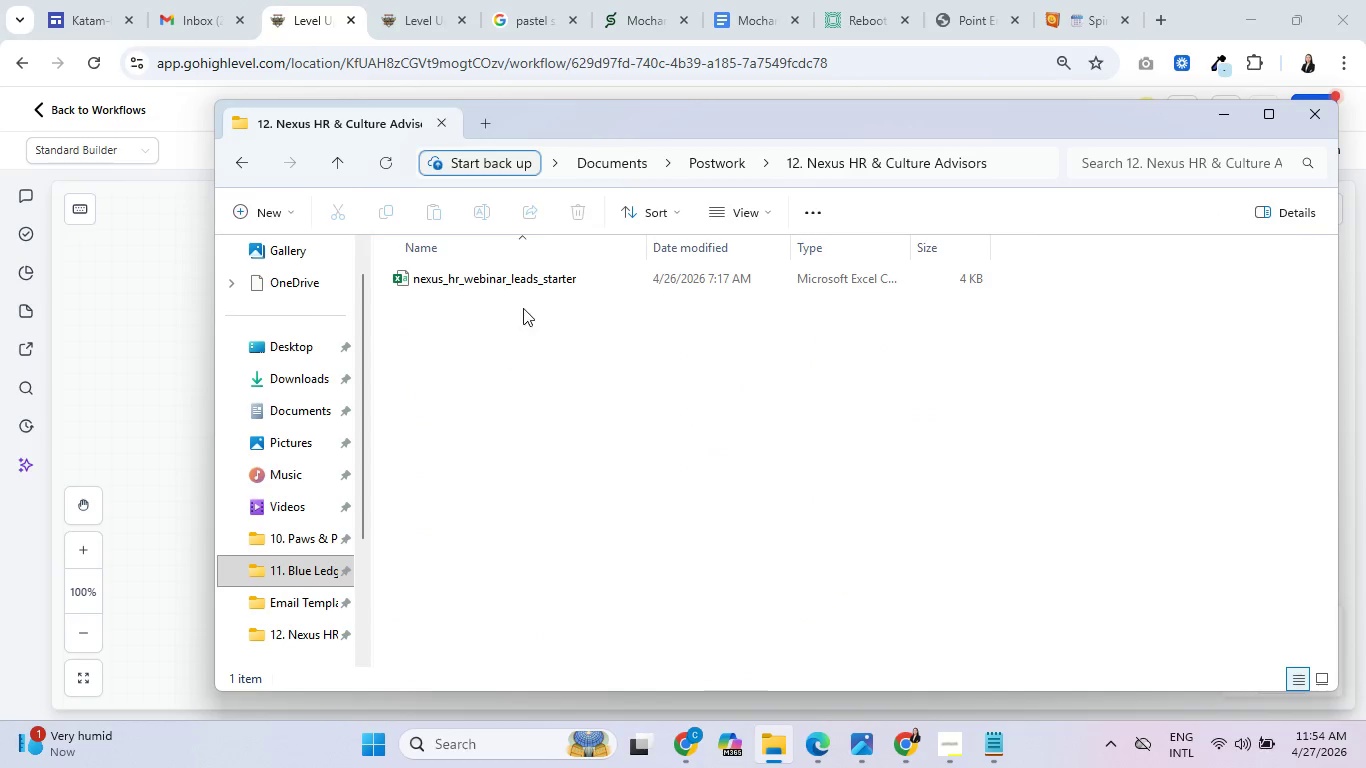 
left_click([527, 294])
 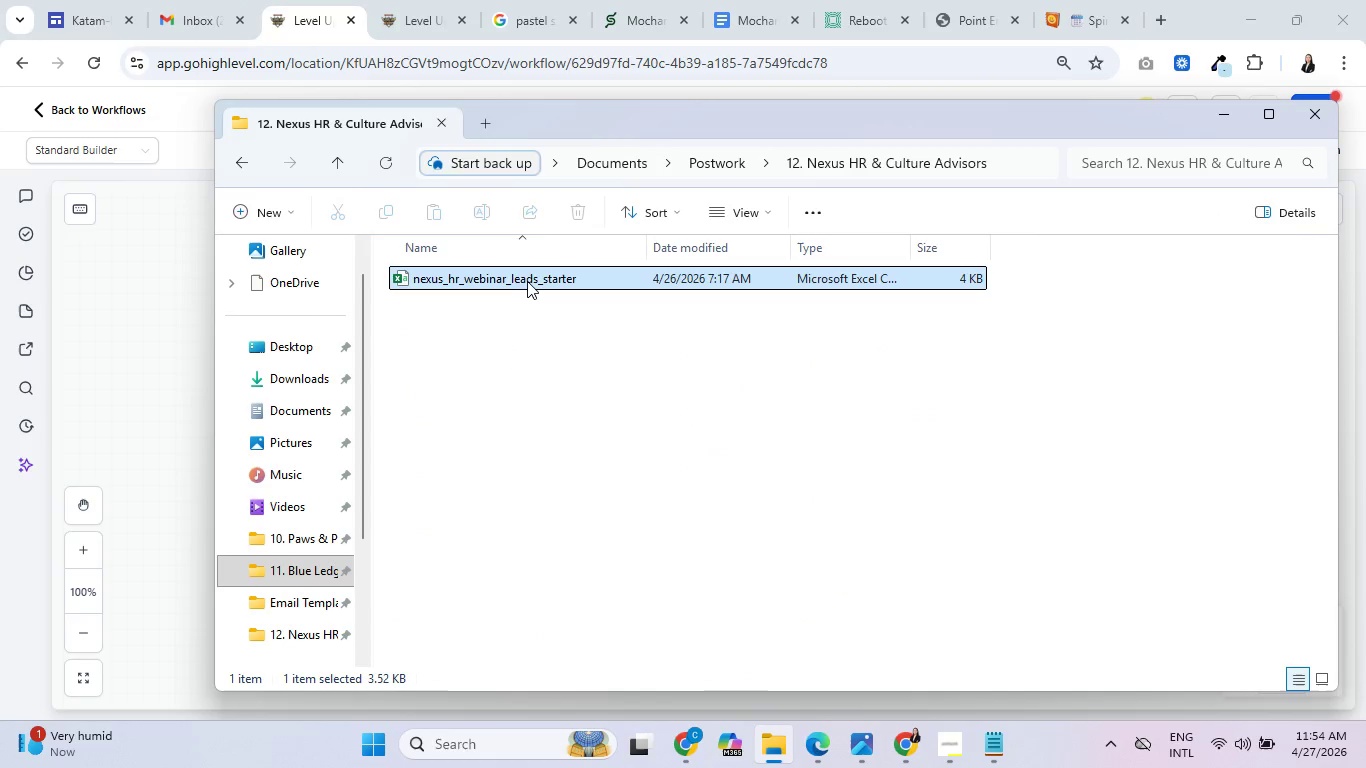 
triple_click([527, 281])
 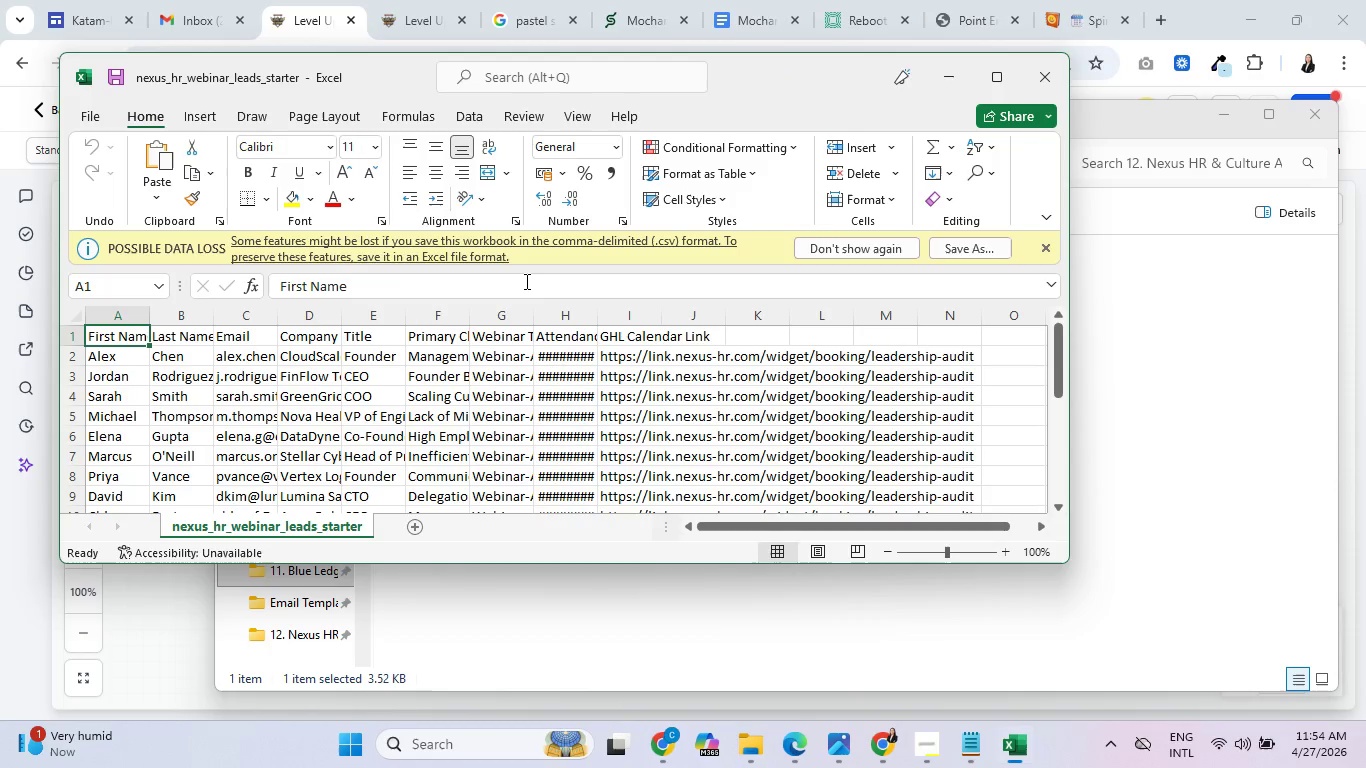 
wait(5.11)
 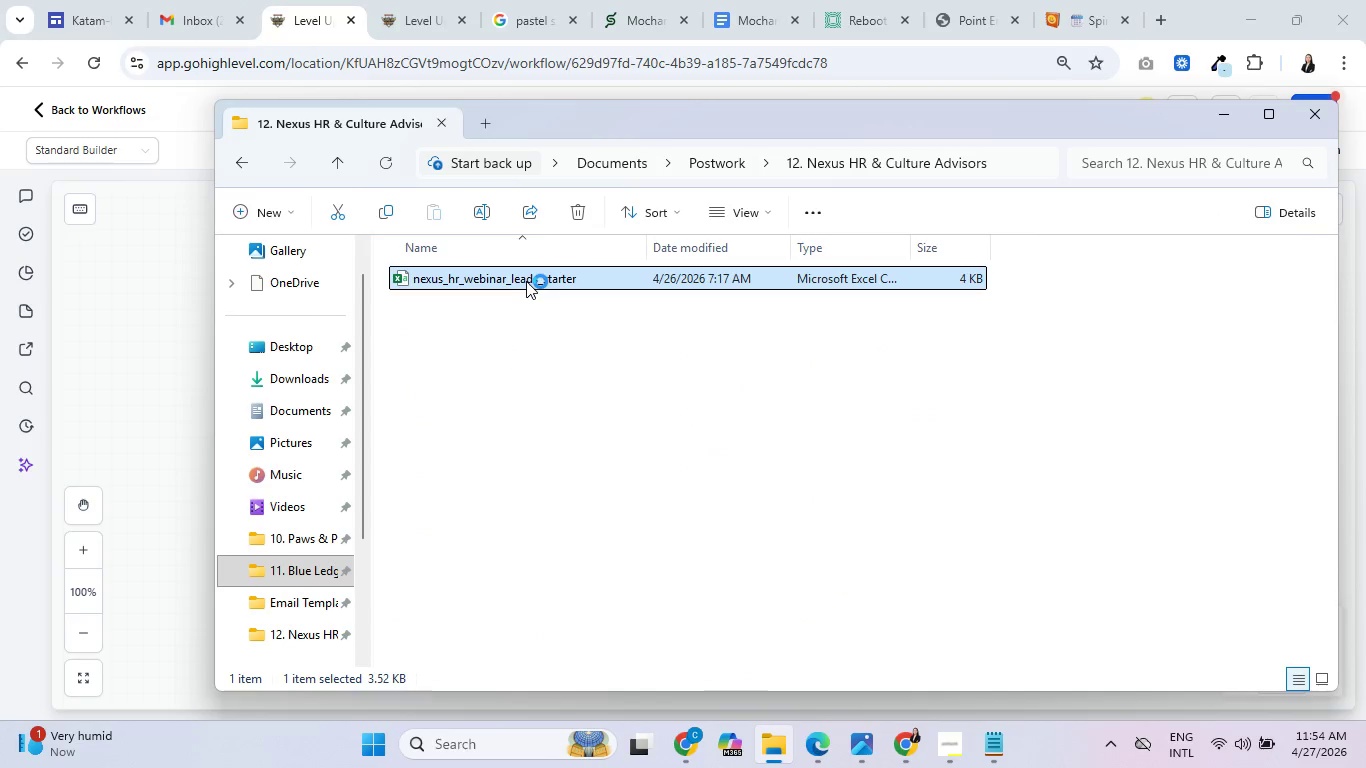 
left_click([624, 337])
 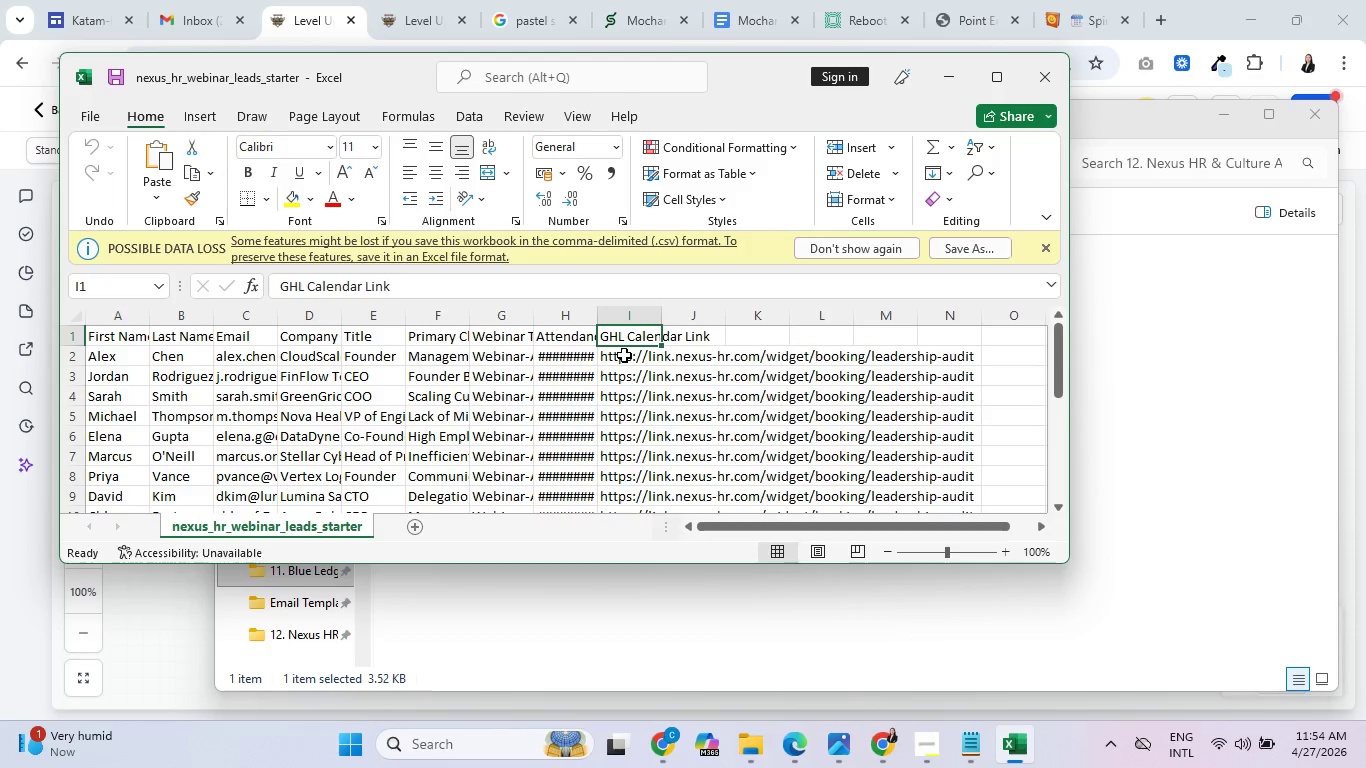 
left_click([624, 355])
 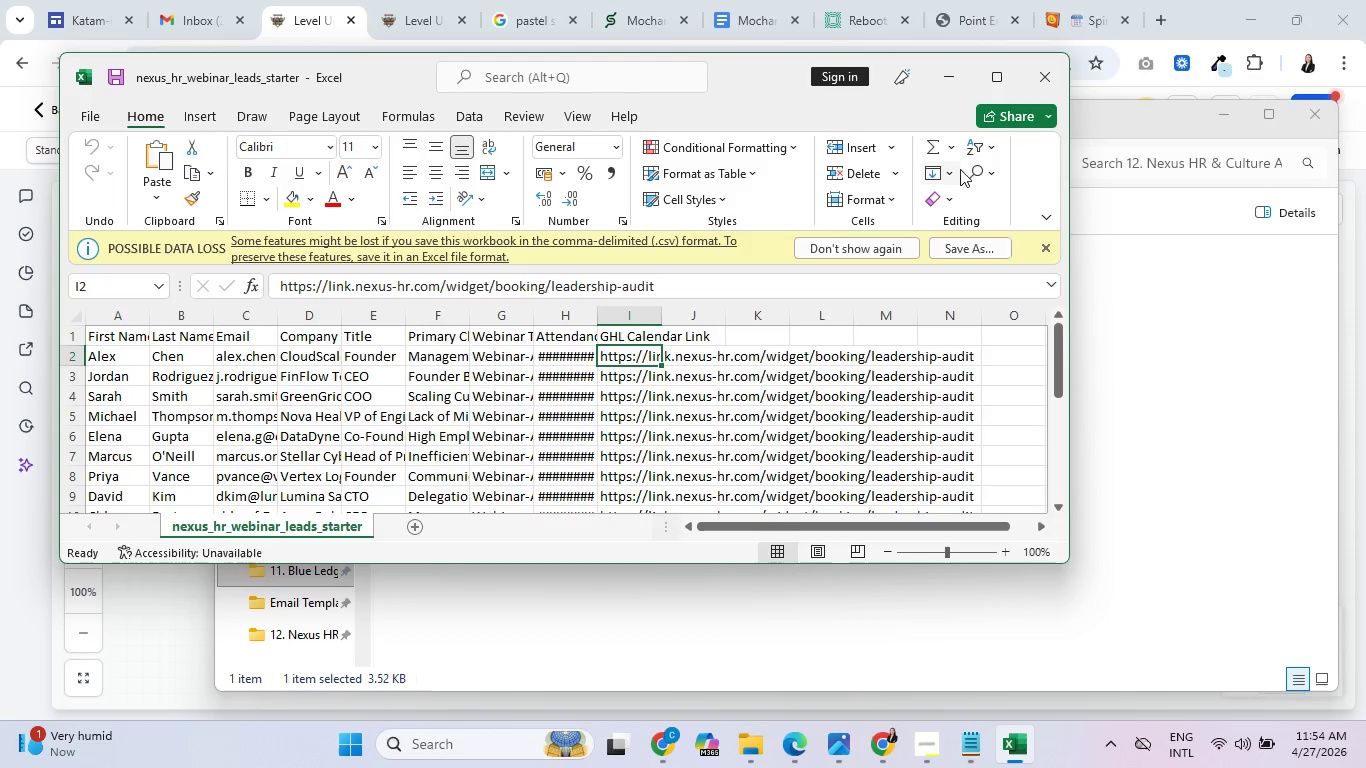 
left_click([997, 75])
 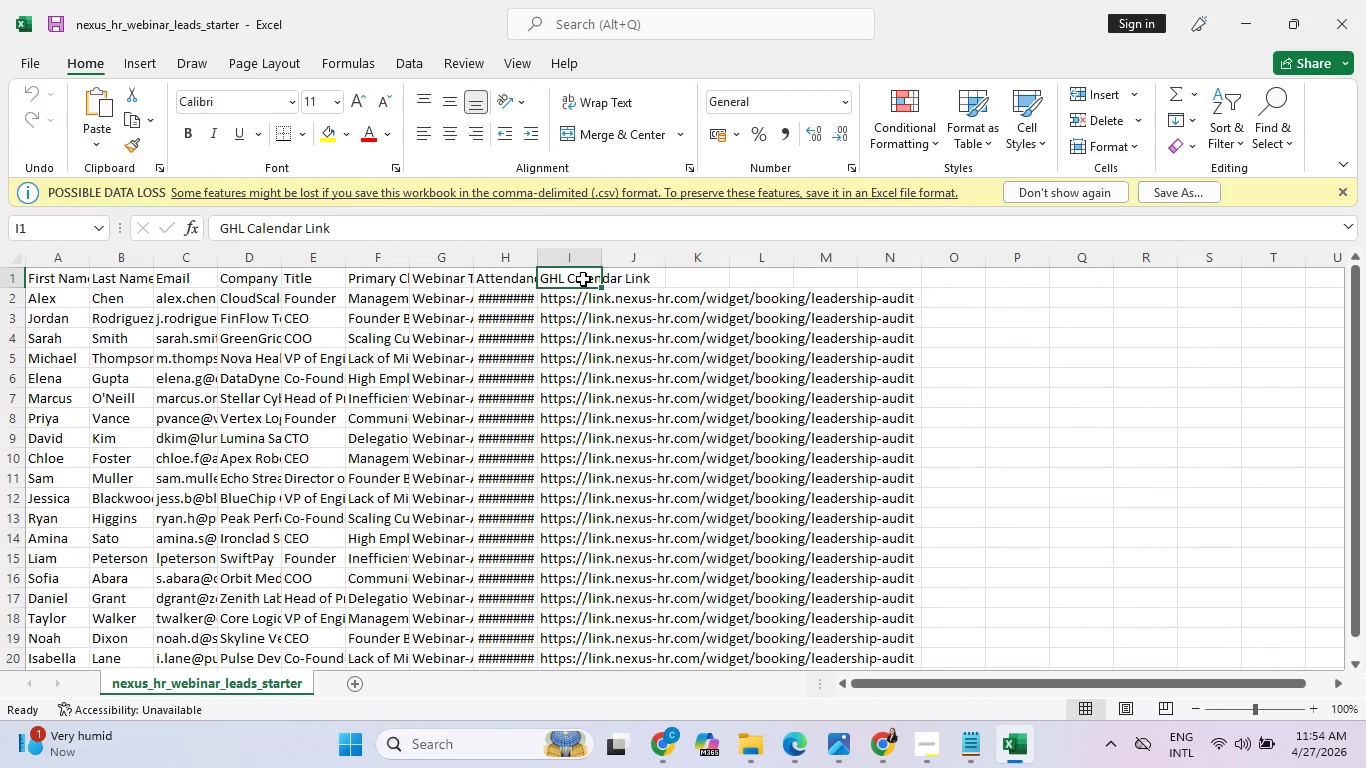 
key(Control+Shift+L)
 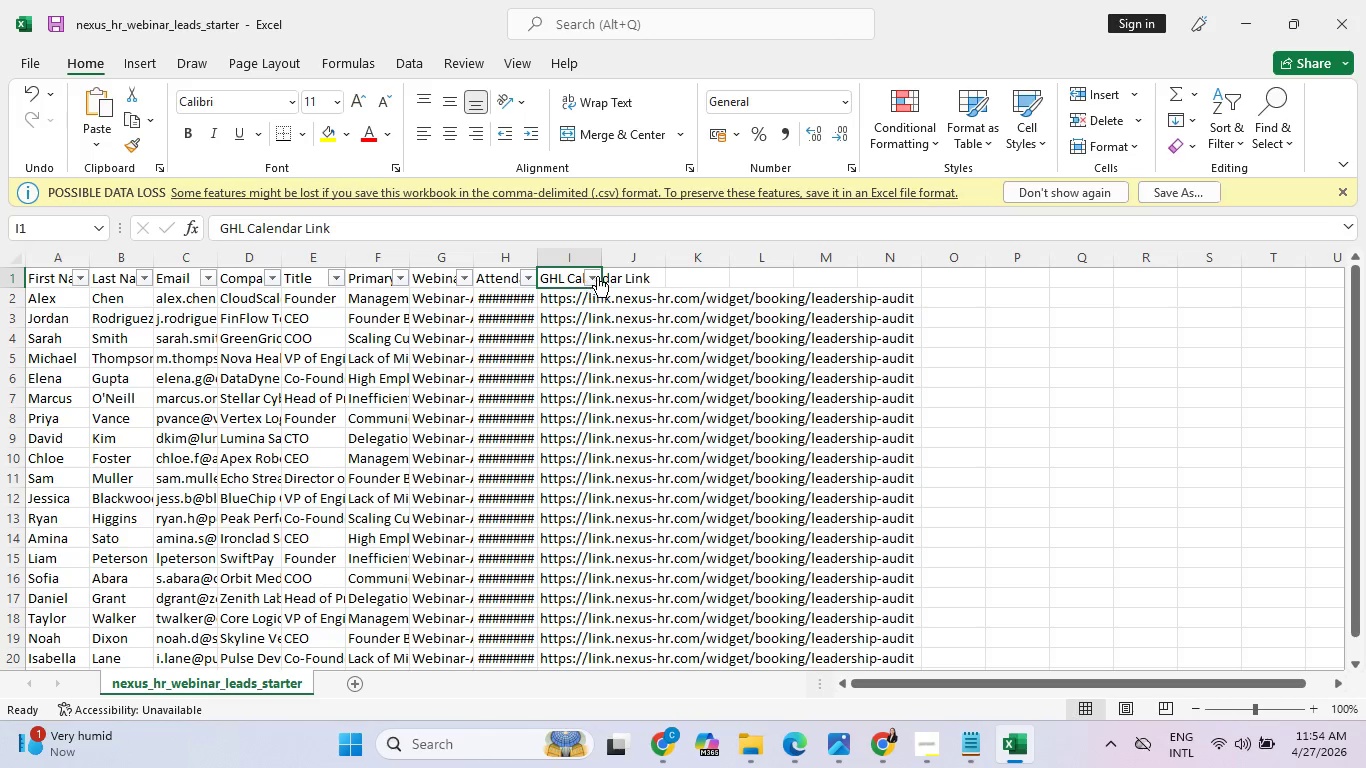 
left_click([593, 275])
 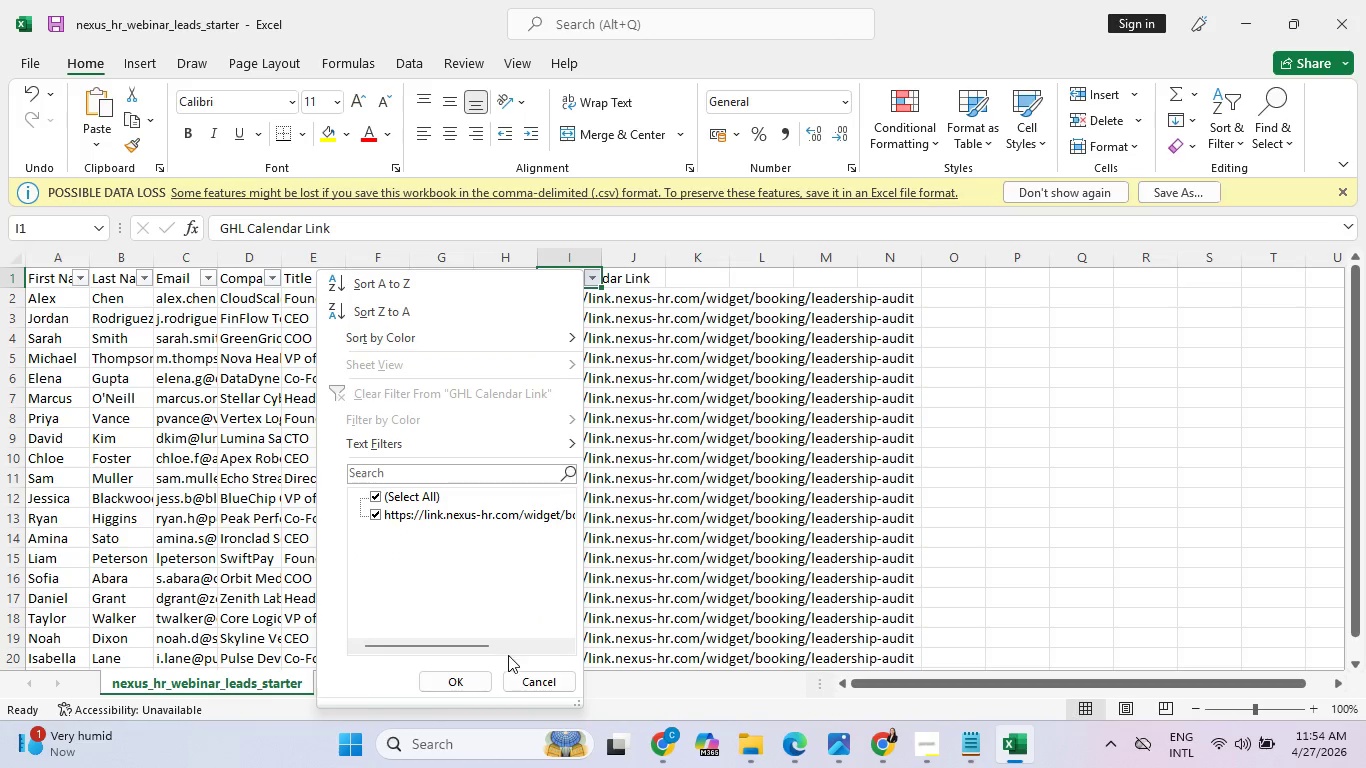 
left_click([521, 681])
 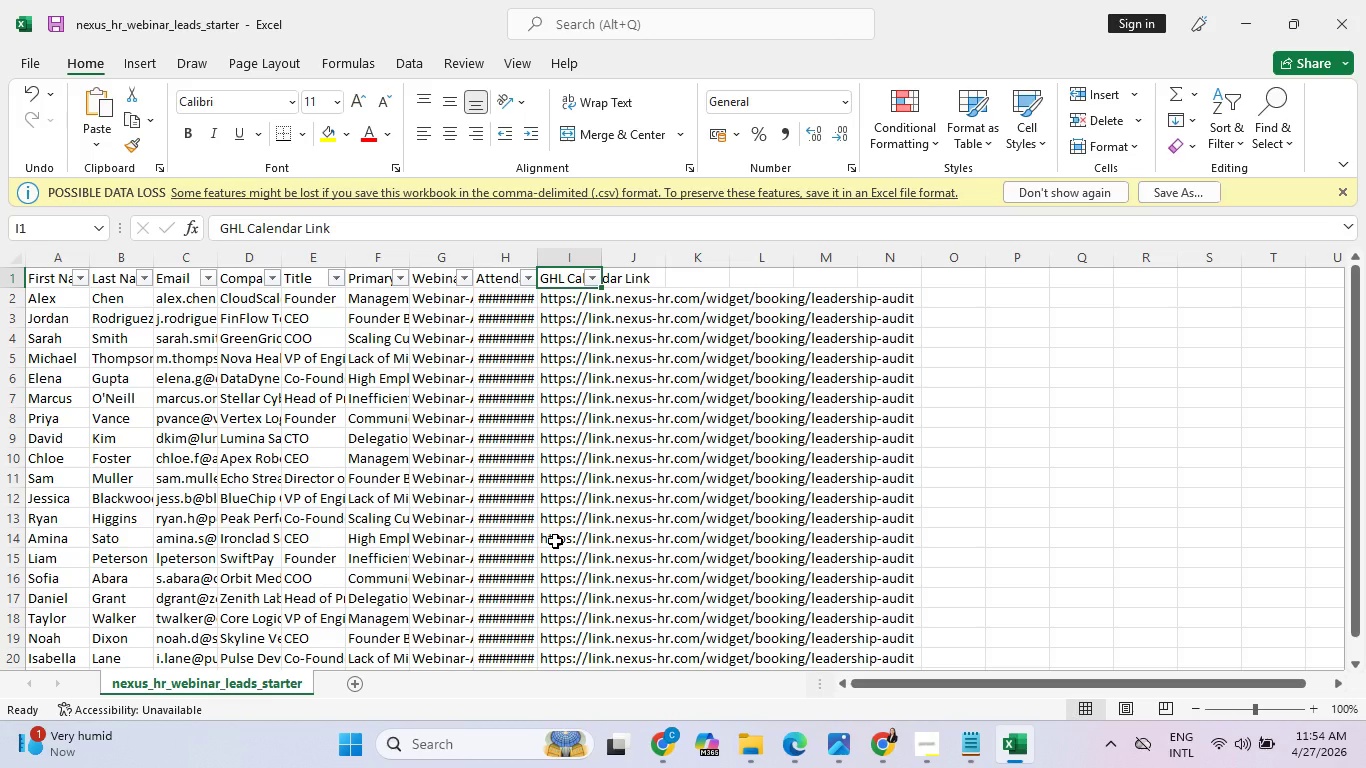 
wait(6.59)
 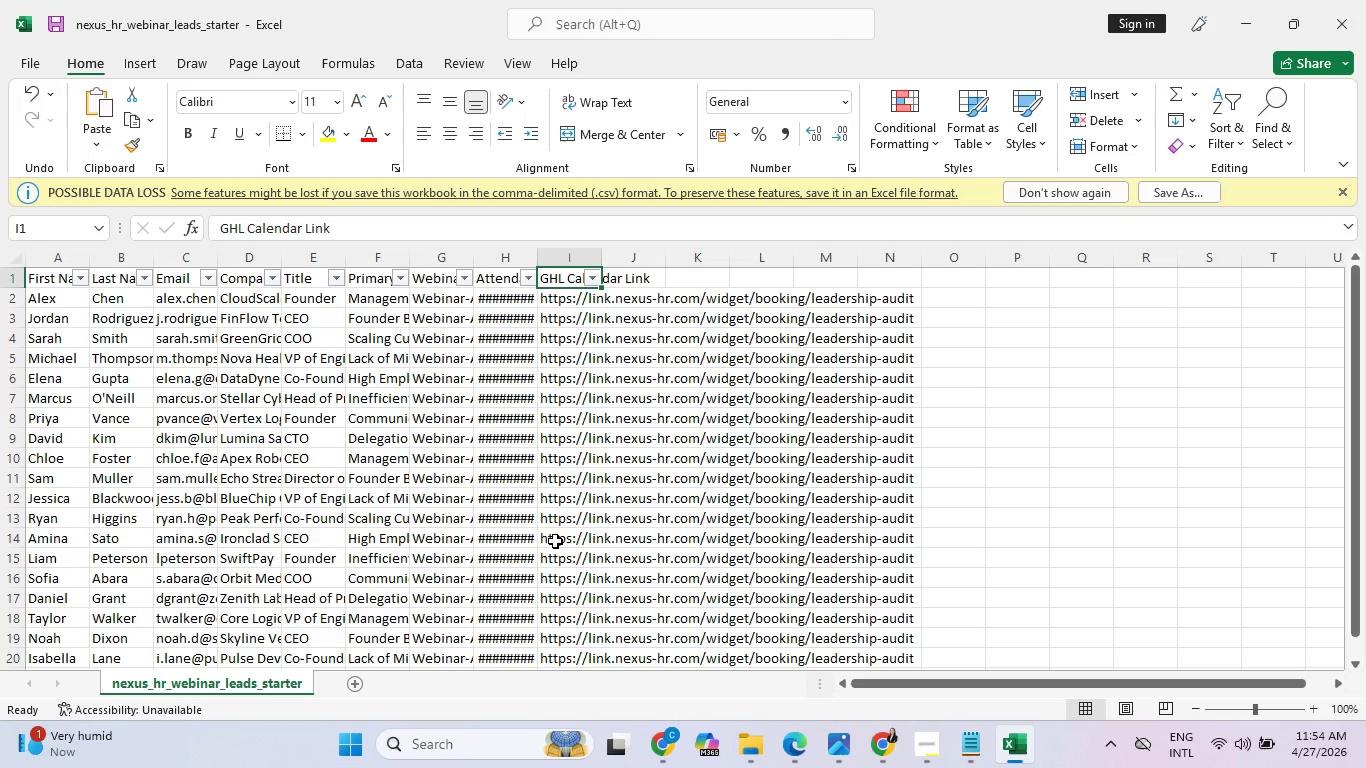 
left_click([1234, 13])
 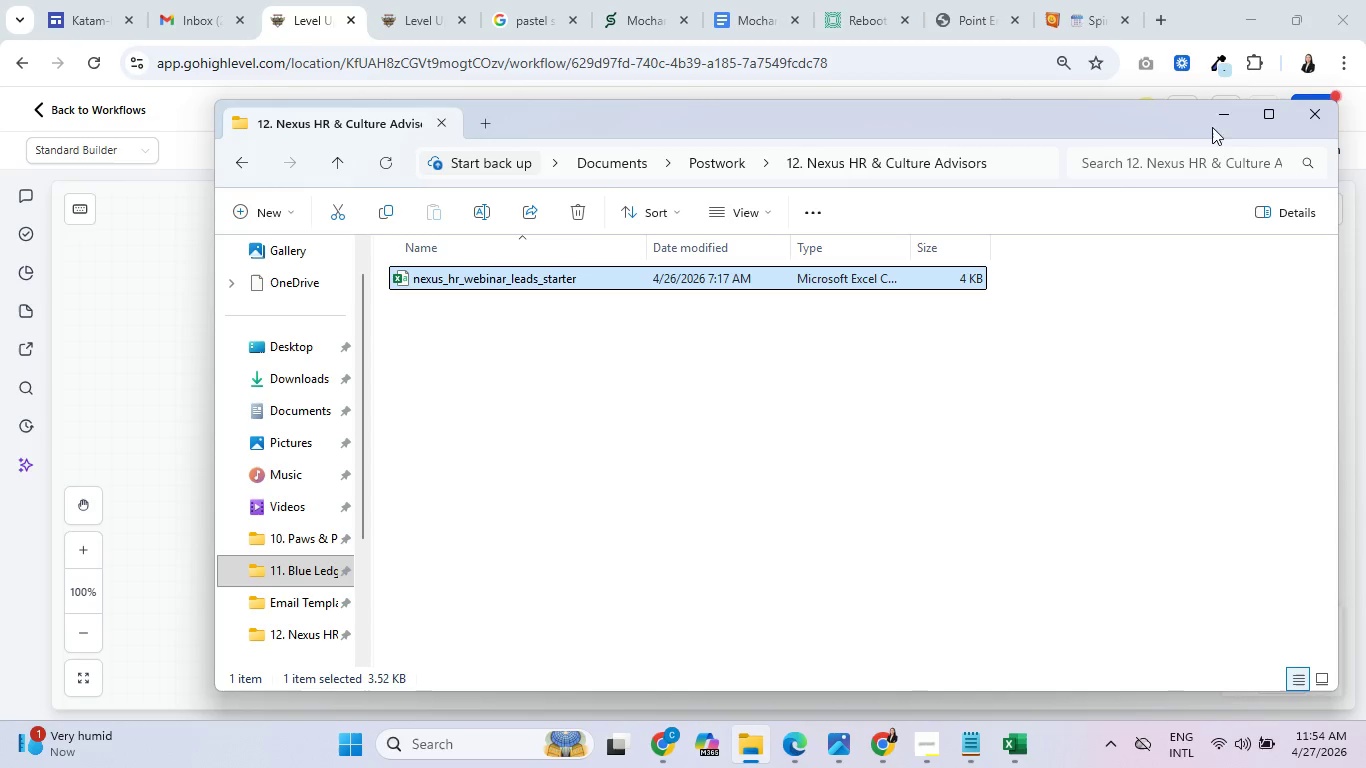 
left_click([1223, 118])
 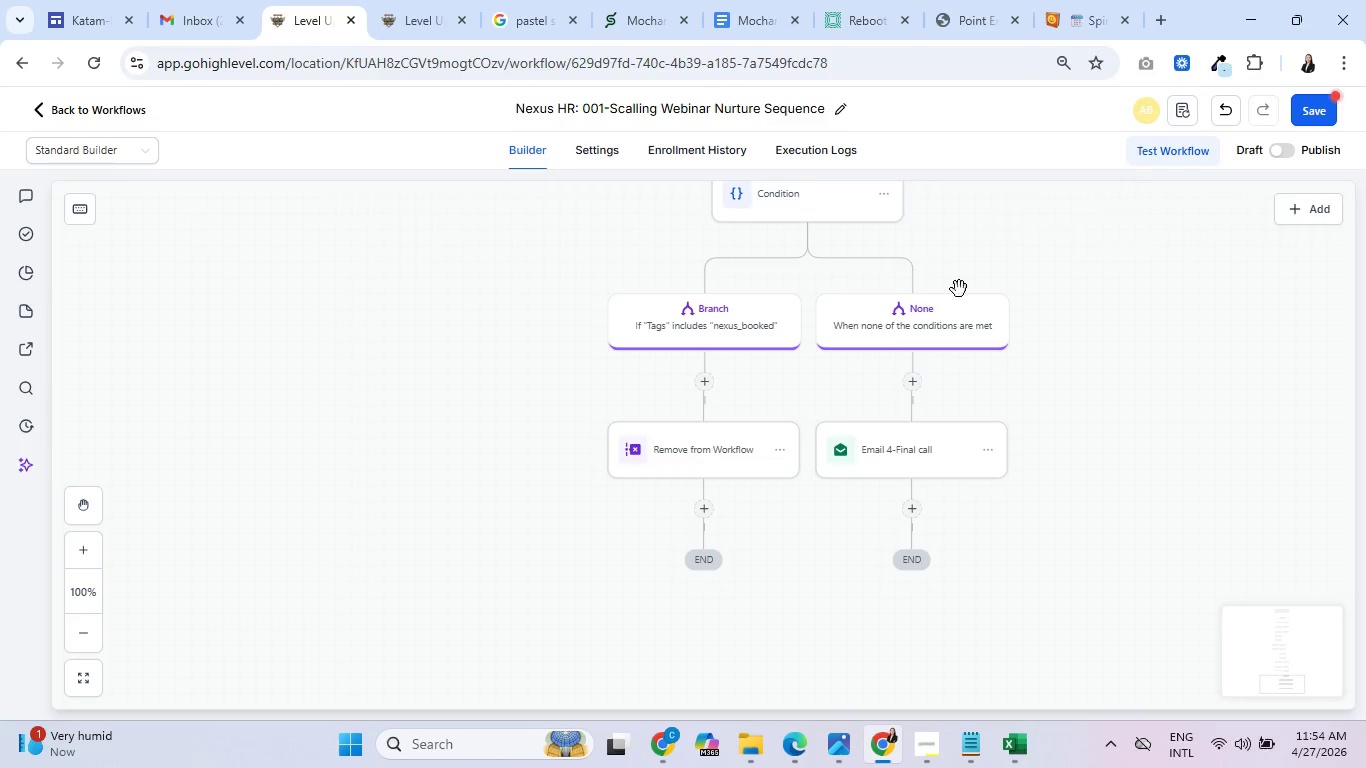 
mouse_move([822, 436])
 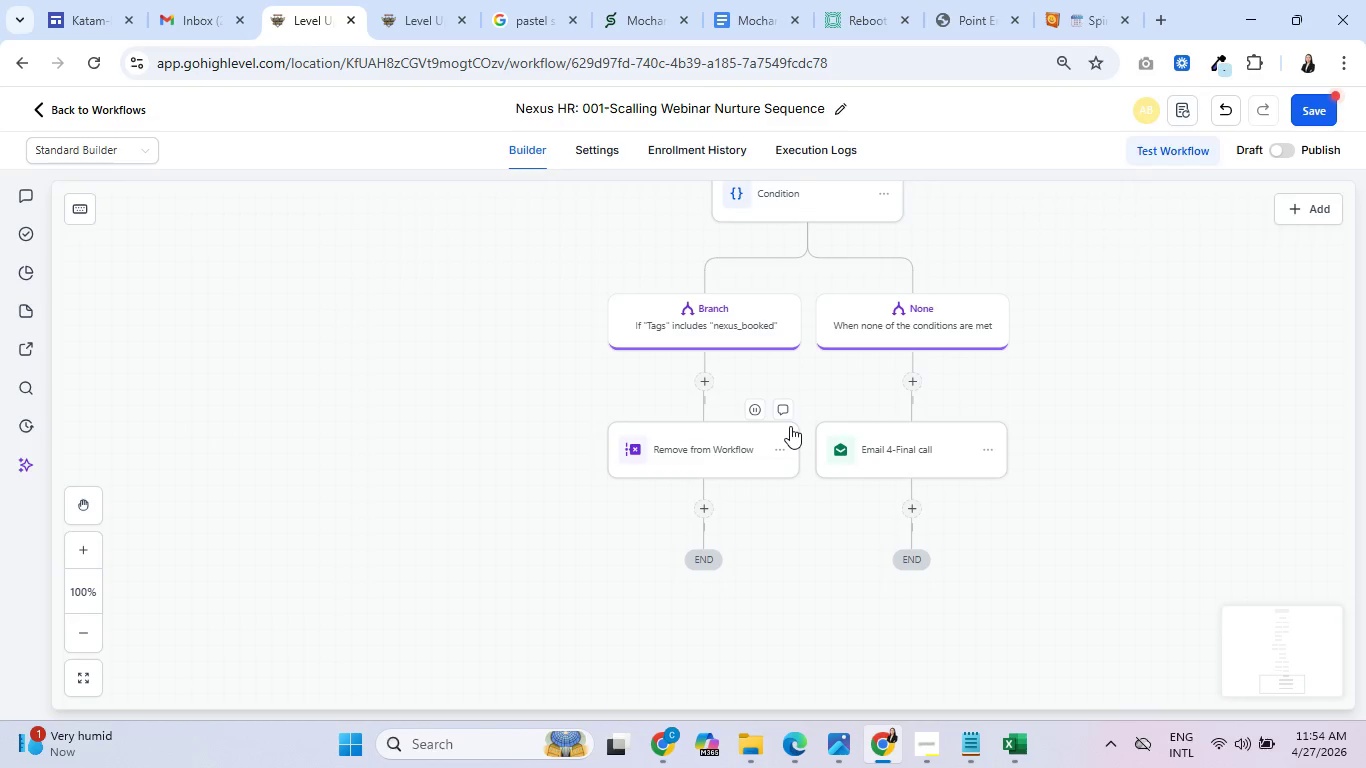 
scroll: coordinate [790, 433], scroll_direction: up, amount: 2.0
 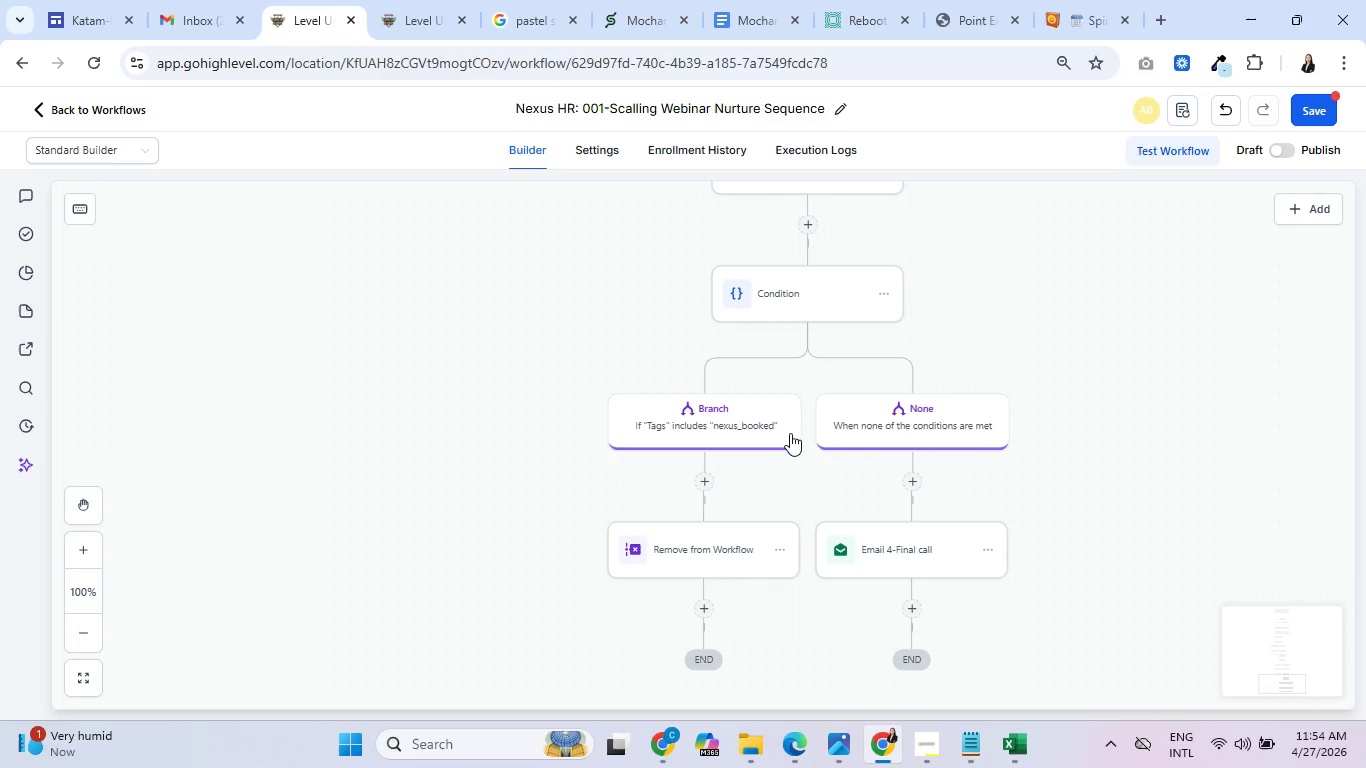 
wait(5.51)
 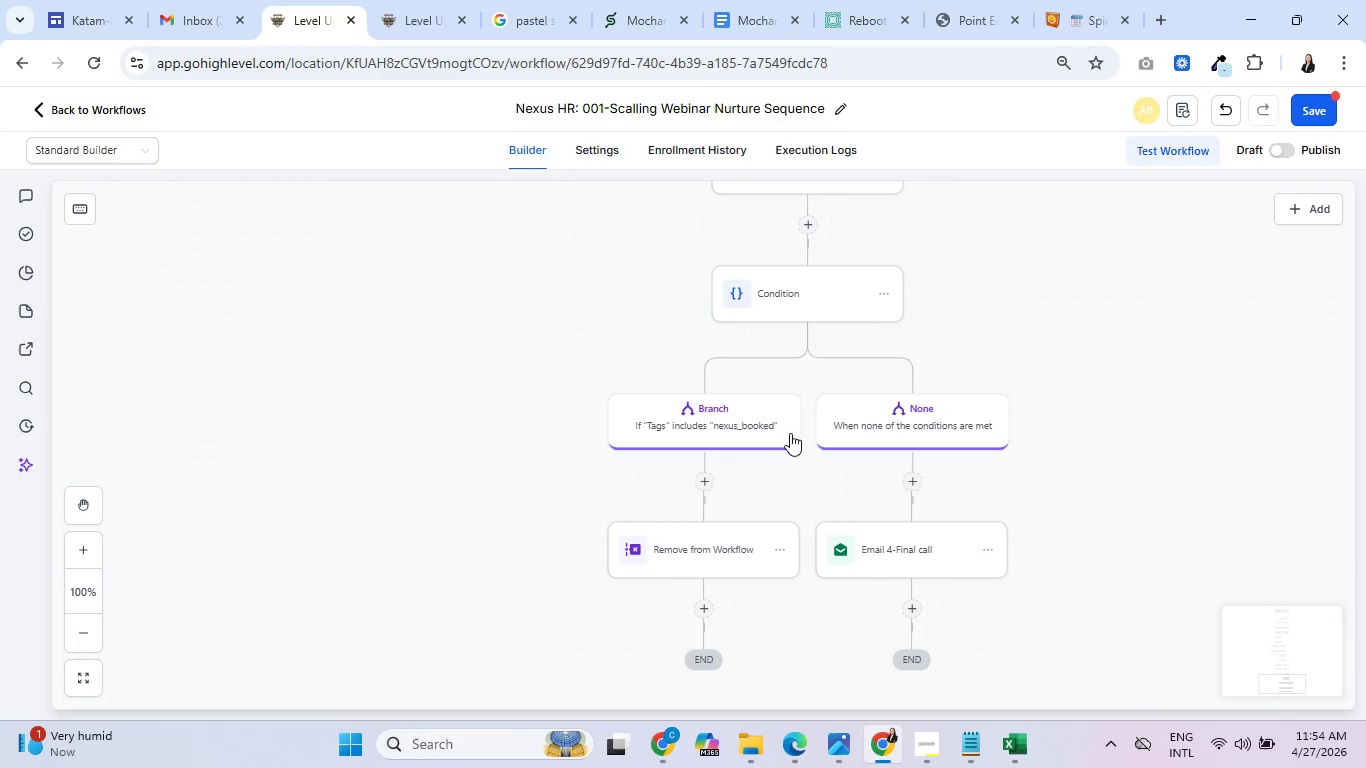 
scroll: coordinate [746, 434], scroll_direction: up, amount: 41.0
 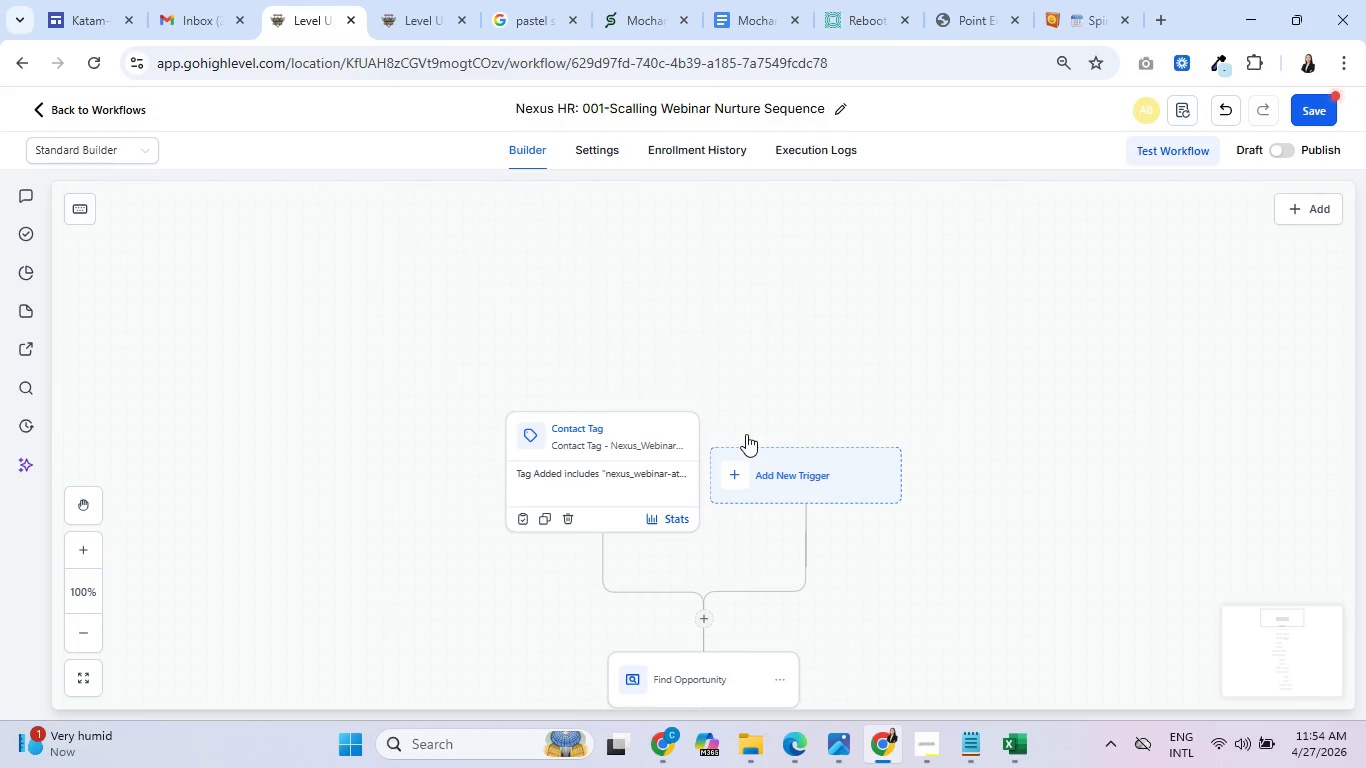 
scroll: coordinate [583, 402], scroll_direction: down, amount: 23.0
 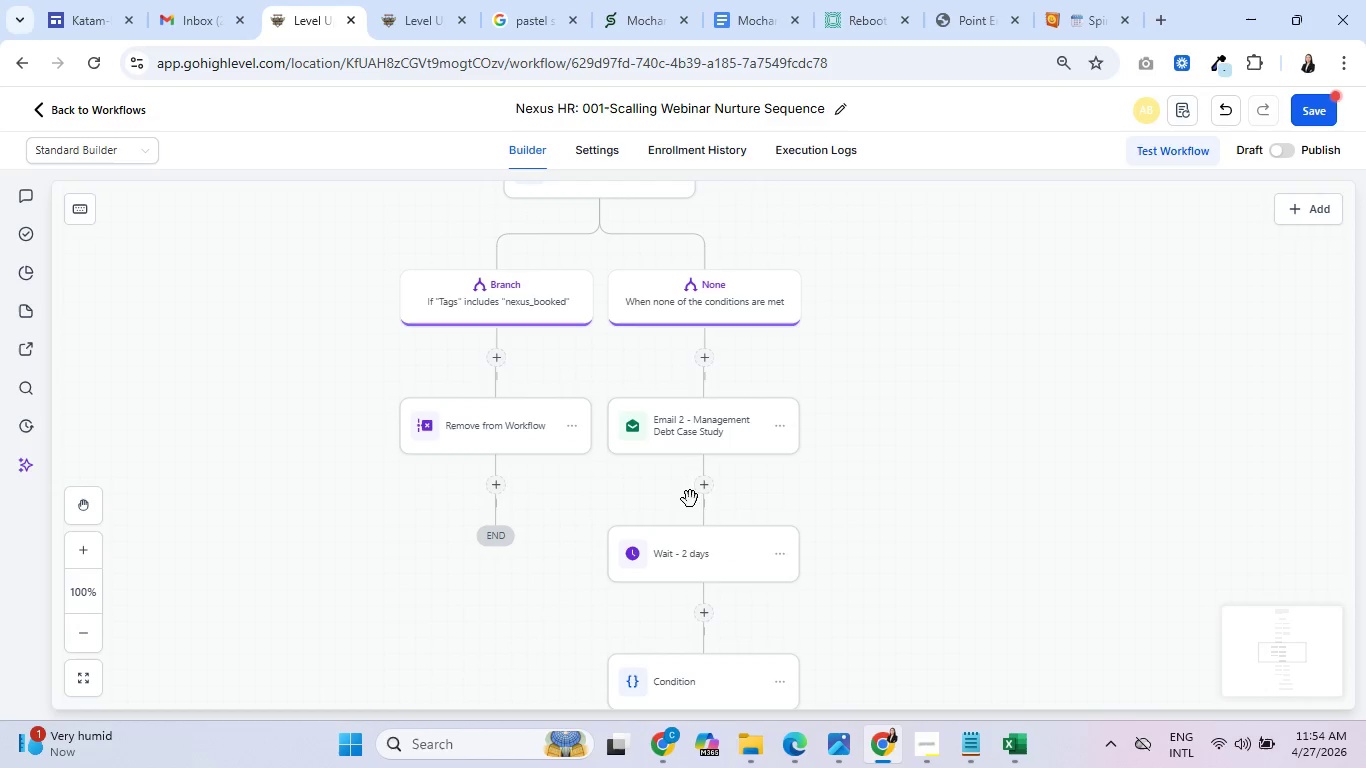 
scroll: coordinate [723, 531], scroll_direction: down, amount: 21.0
 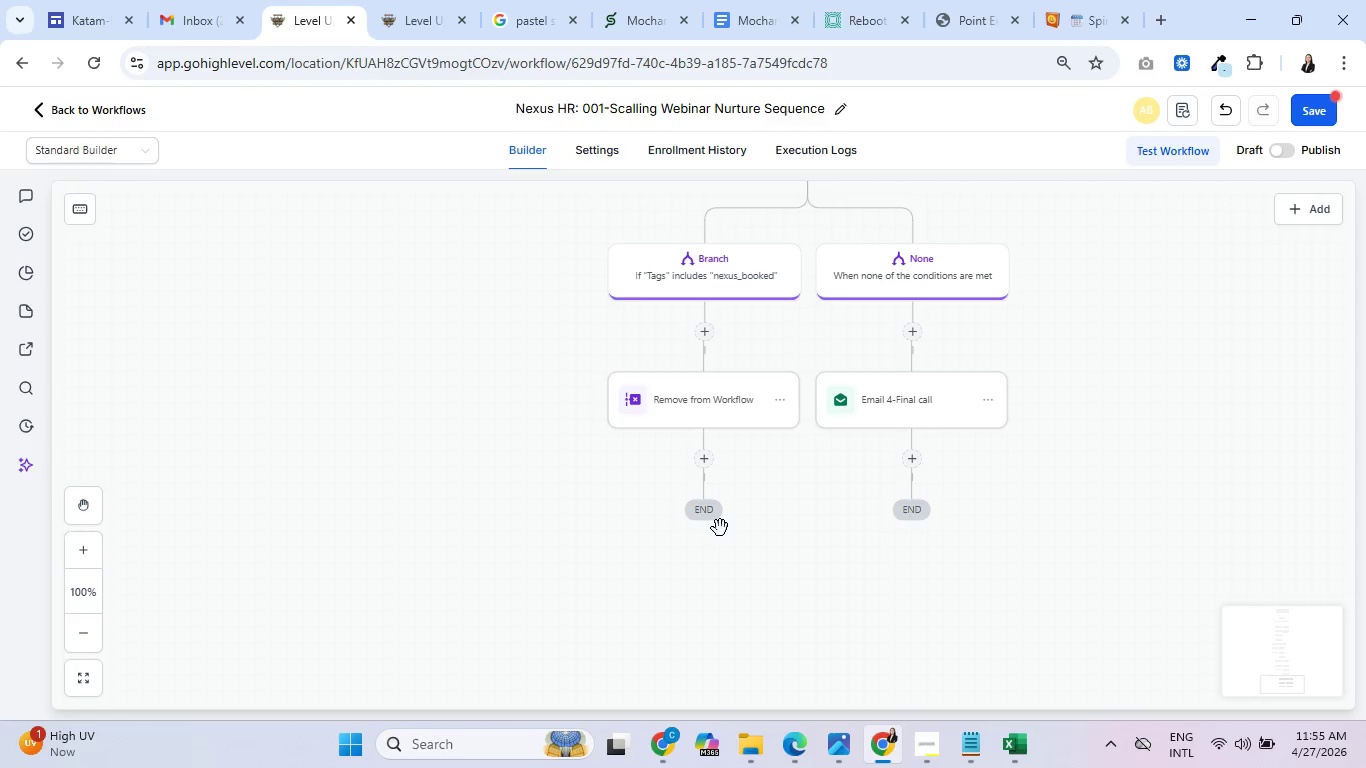 
wait(14.99)
 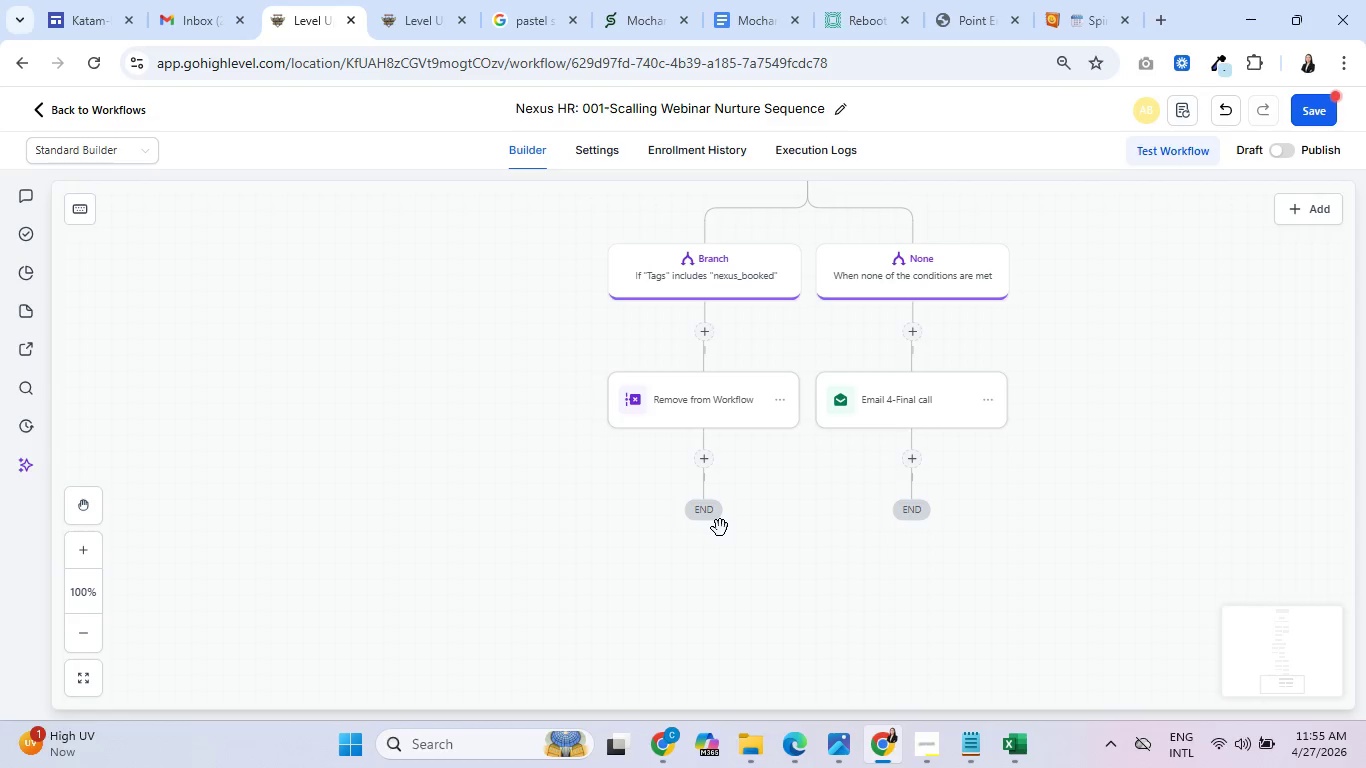 
left_click([913, 463])
 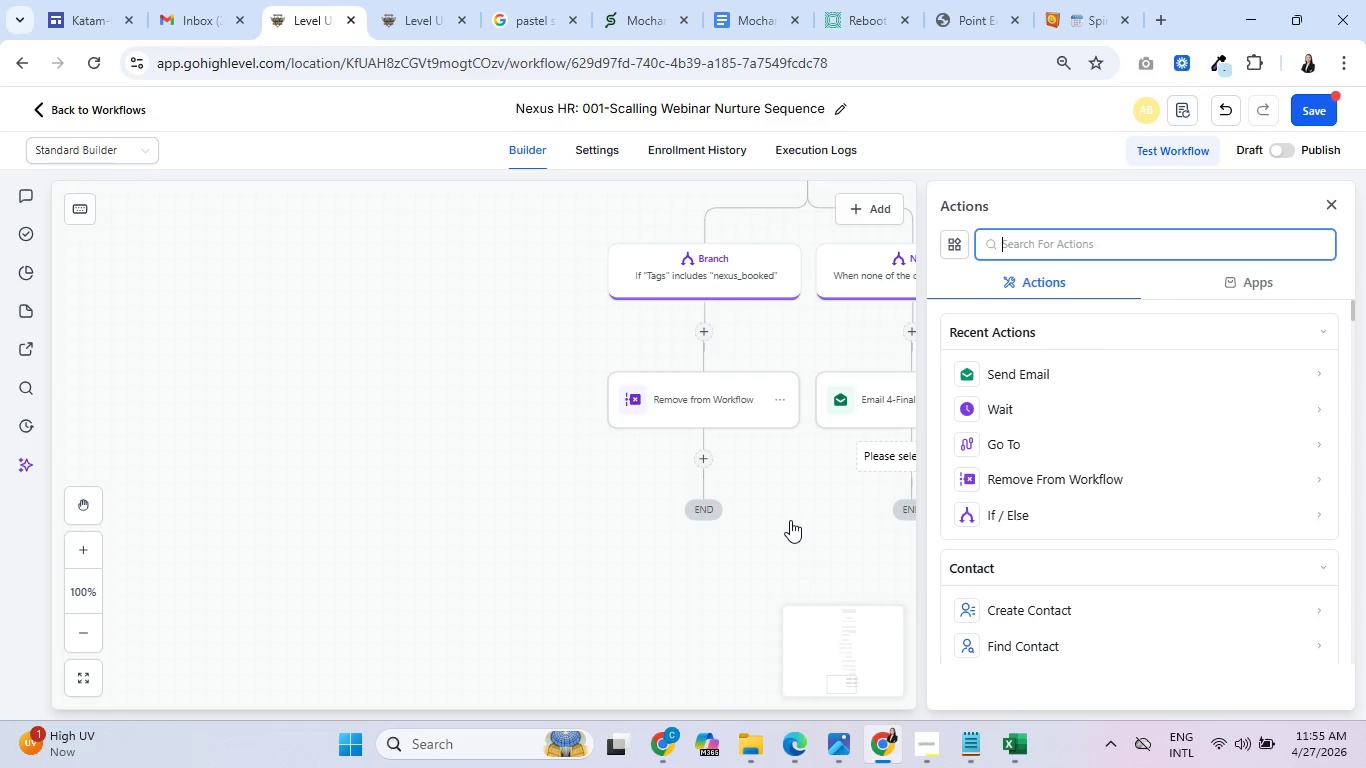 
wait(23.86)
 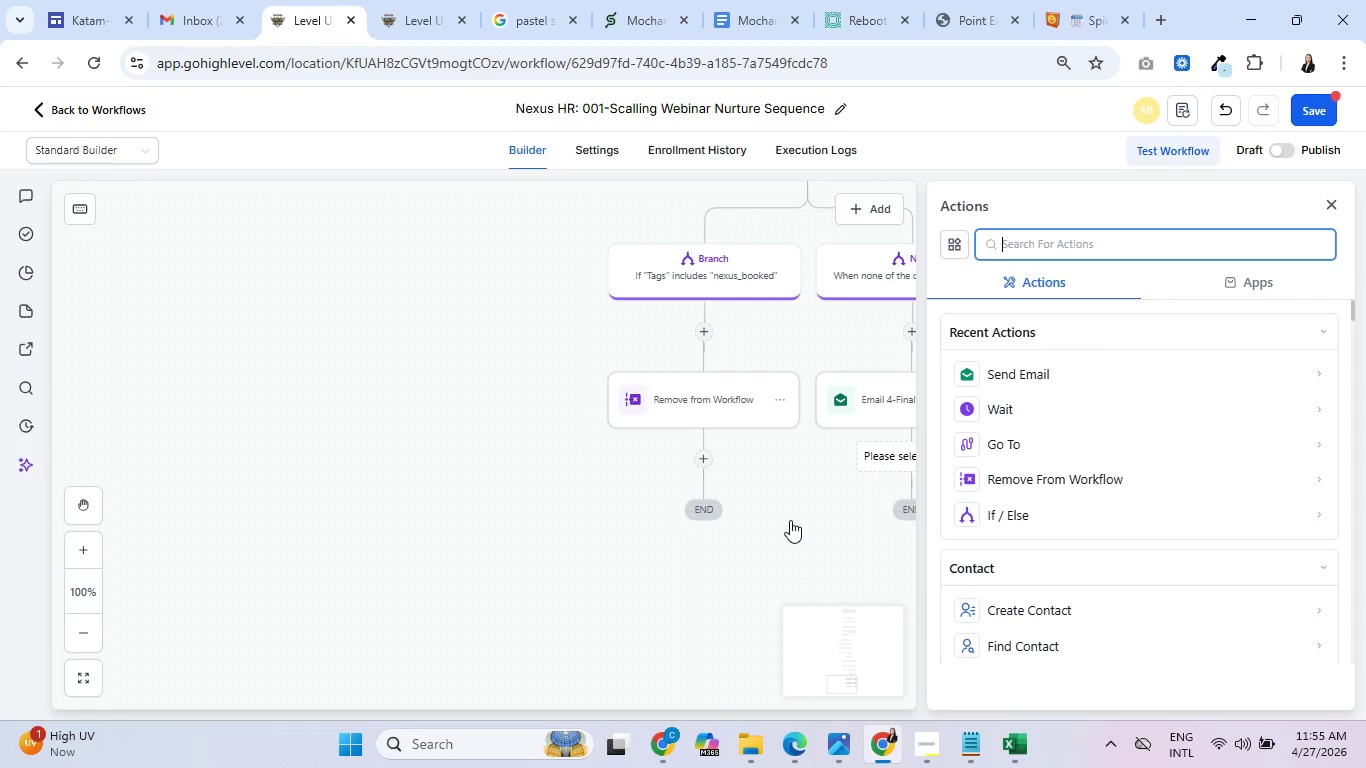 
scroll: coordinate [1042, 364], scroll_direction: up, amount: 27.0
 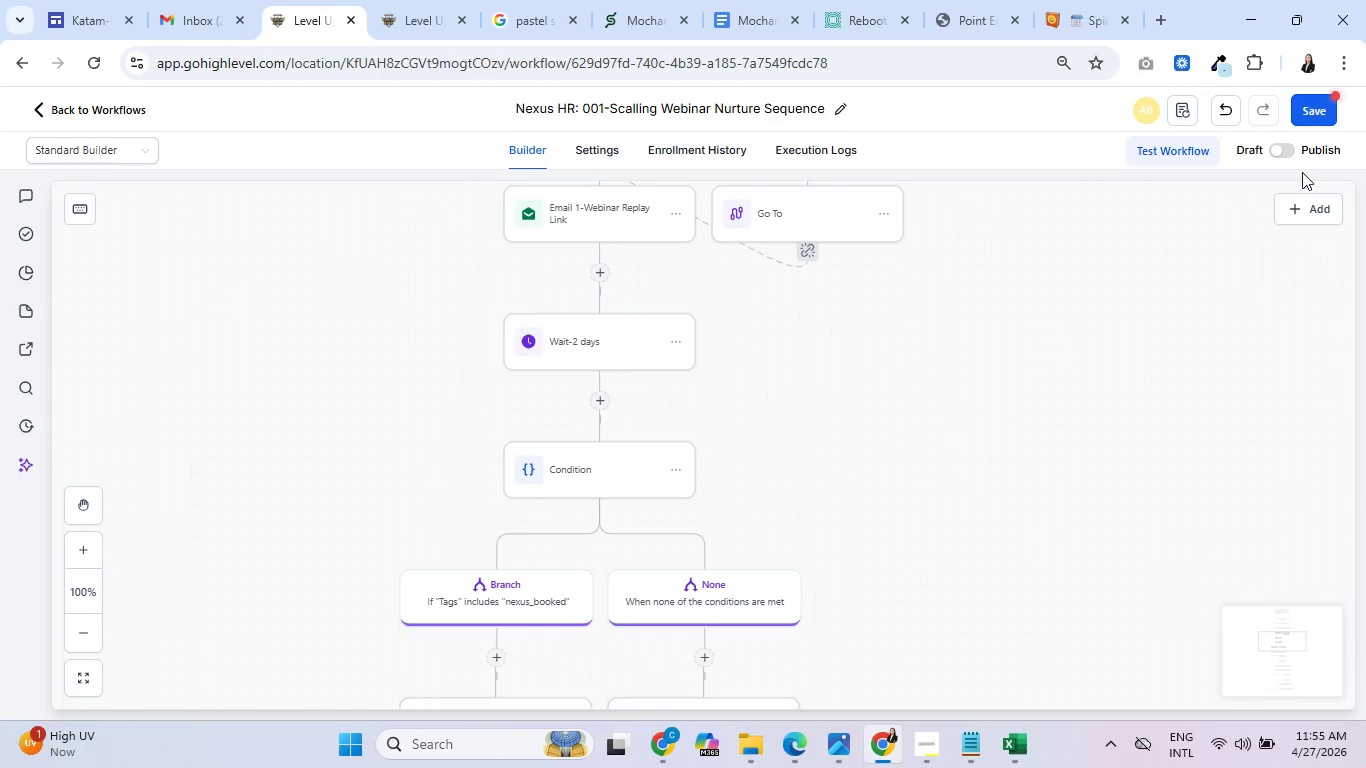 
left_click([1309, 115])
 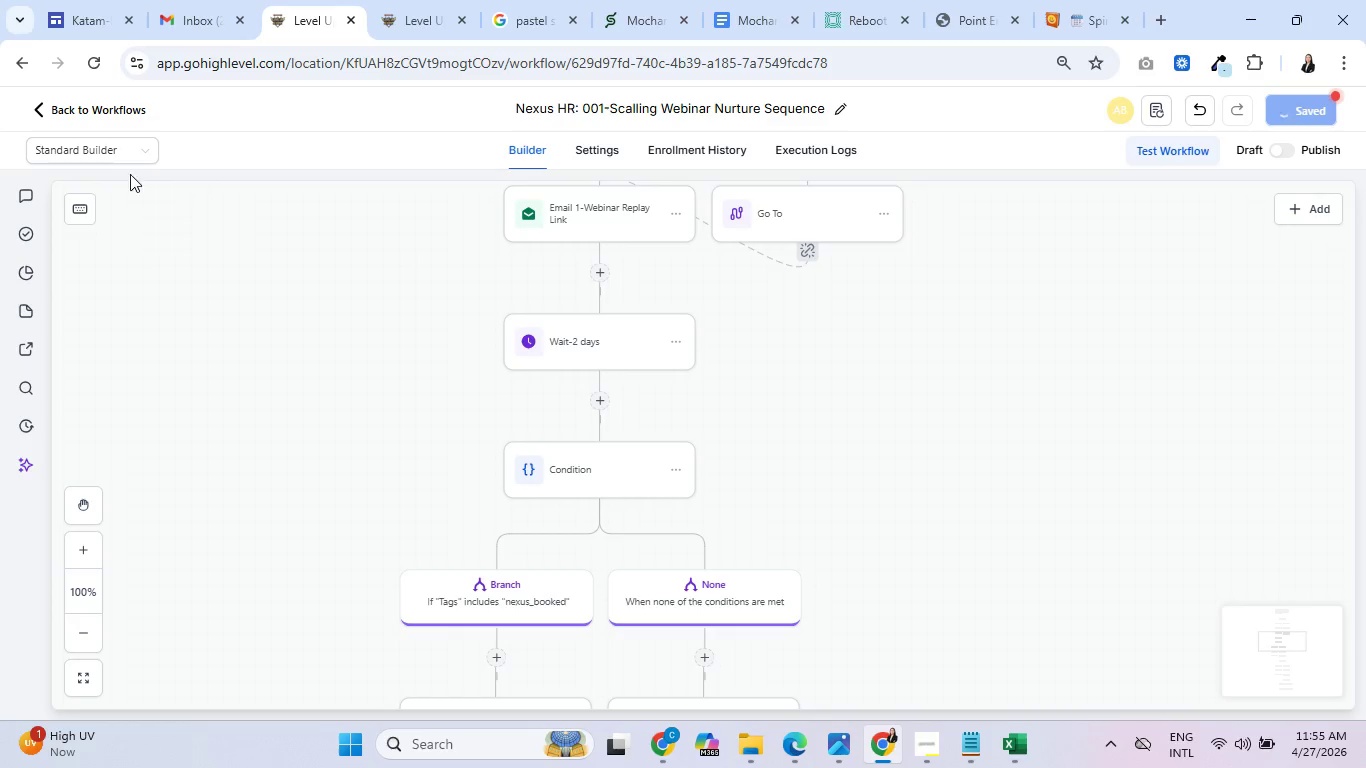 
left_click([56, 111])
 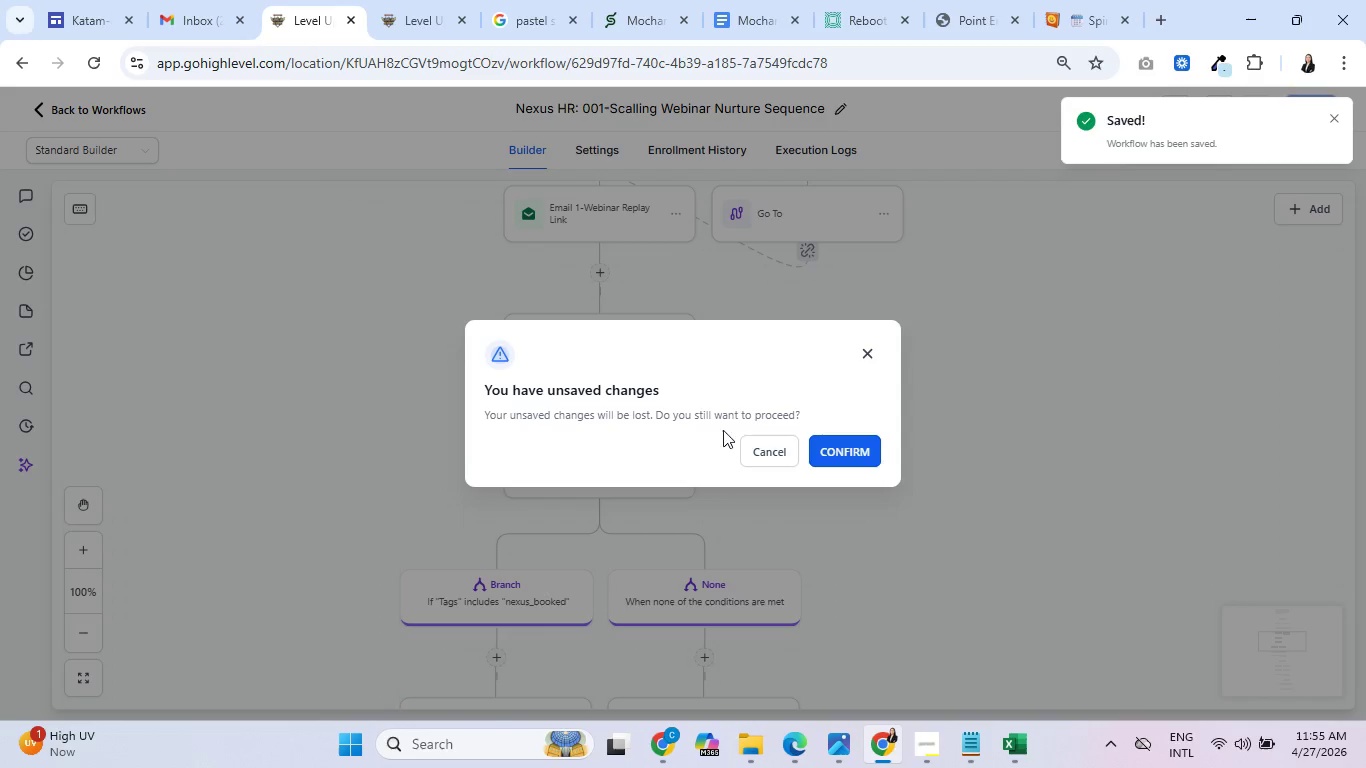 
left_click([770, 452])
 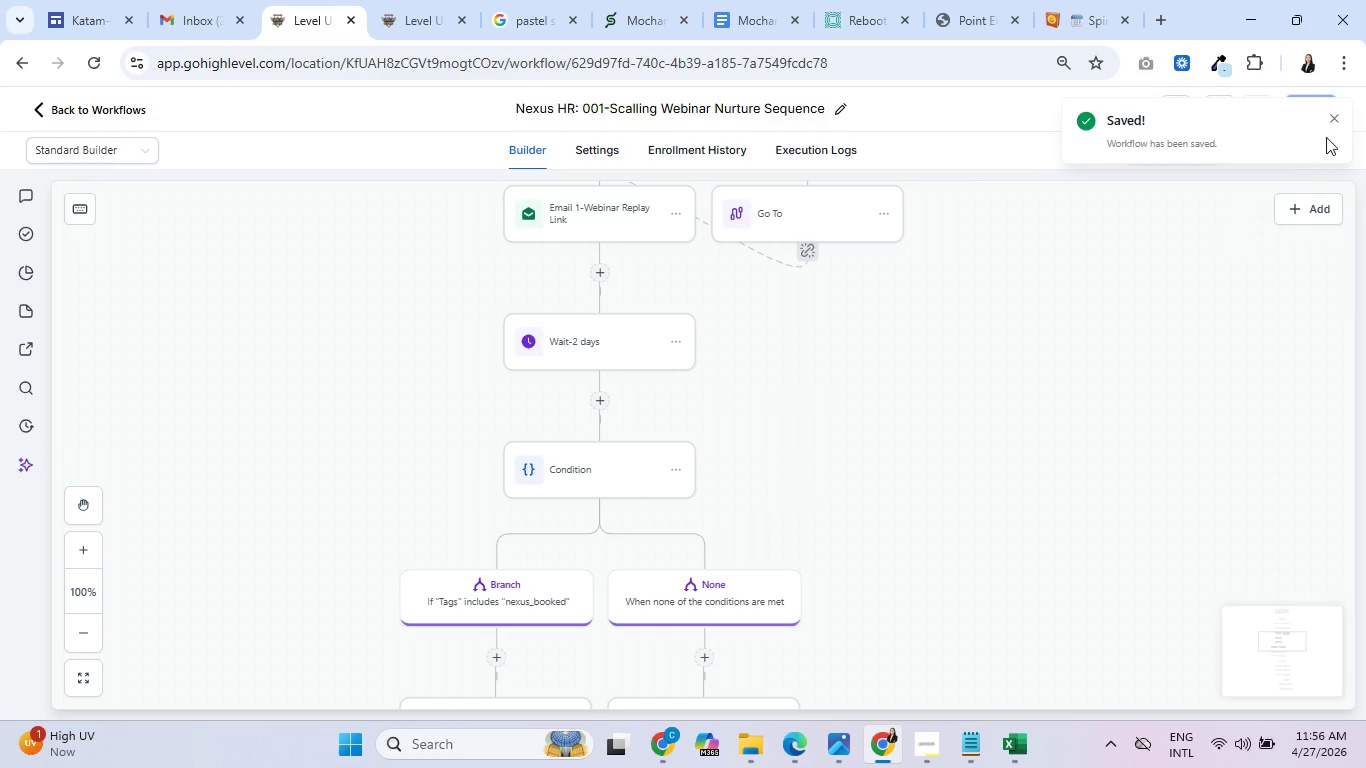 
left_click([1332, 122])
 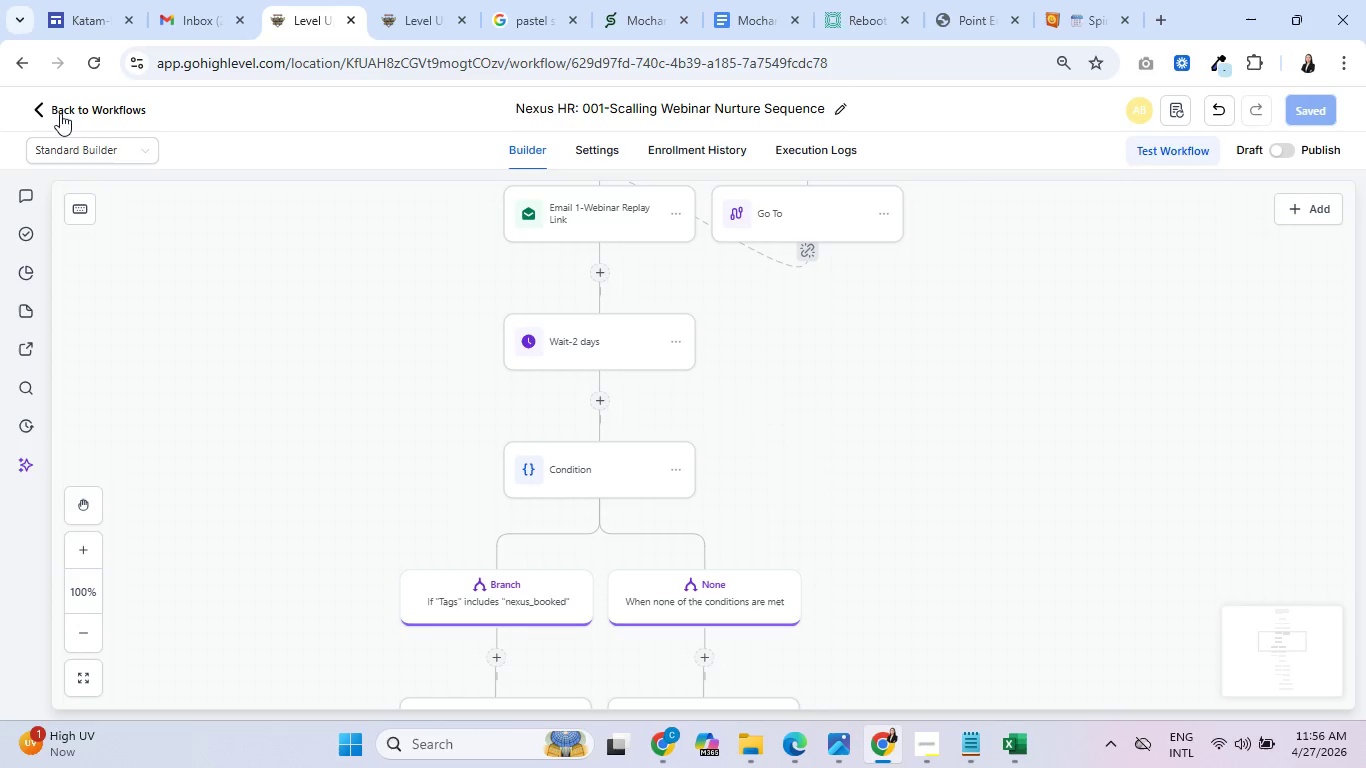 
scroll: coordinate [728, 379], scroll_direction: down, amount: 15.0
 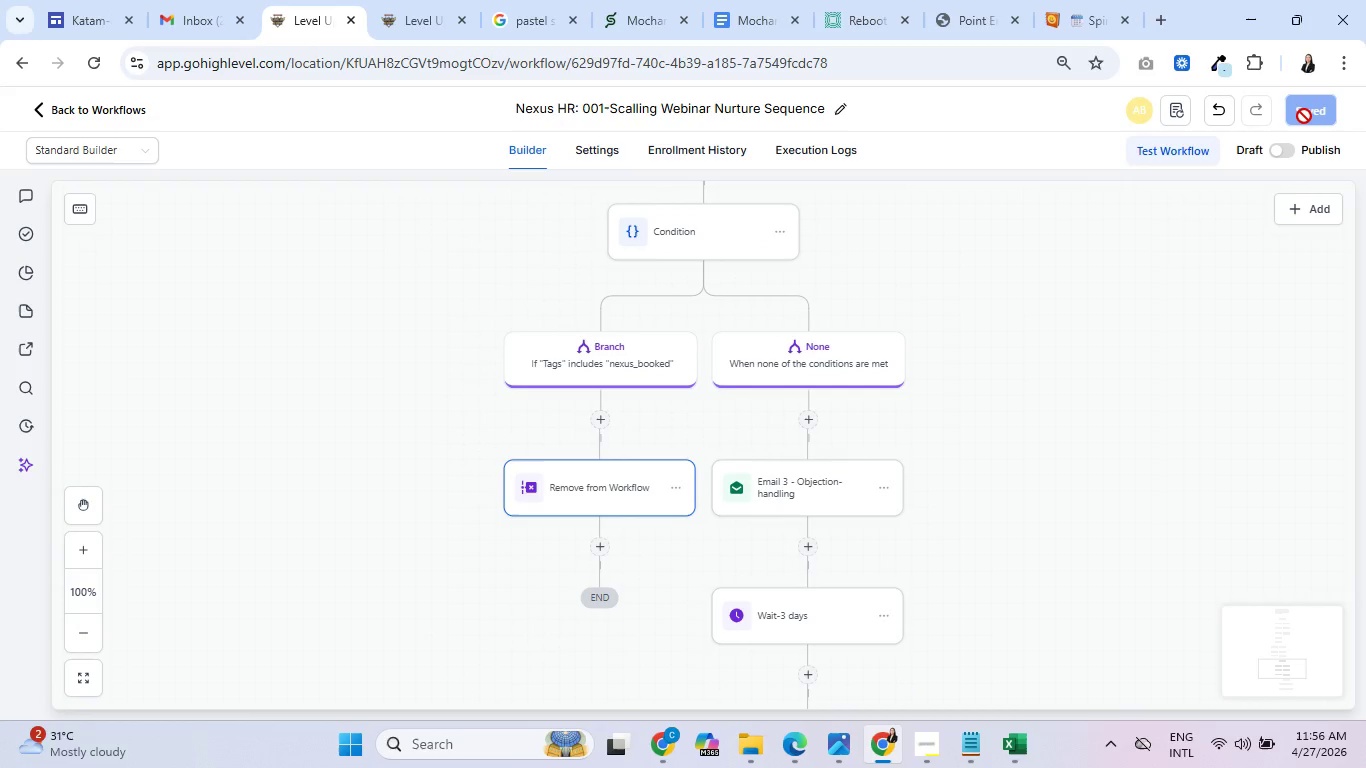 
left_click([1304, 116])
 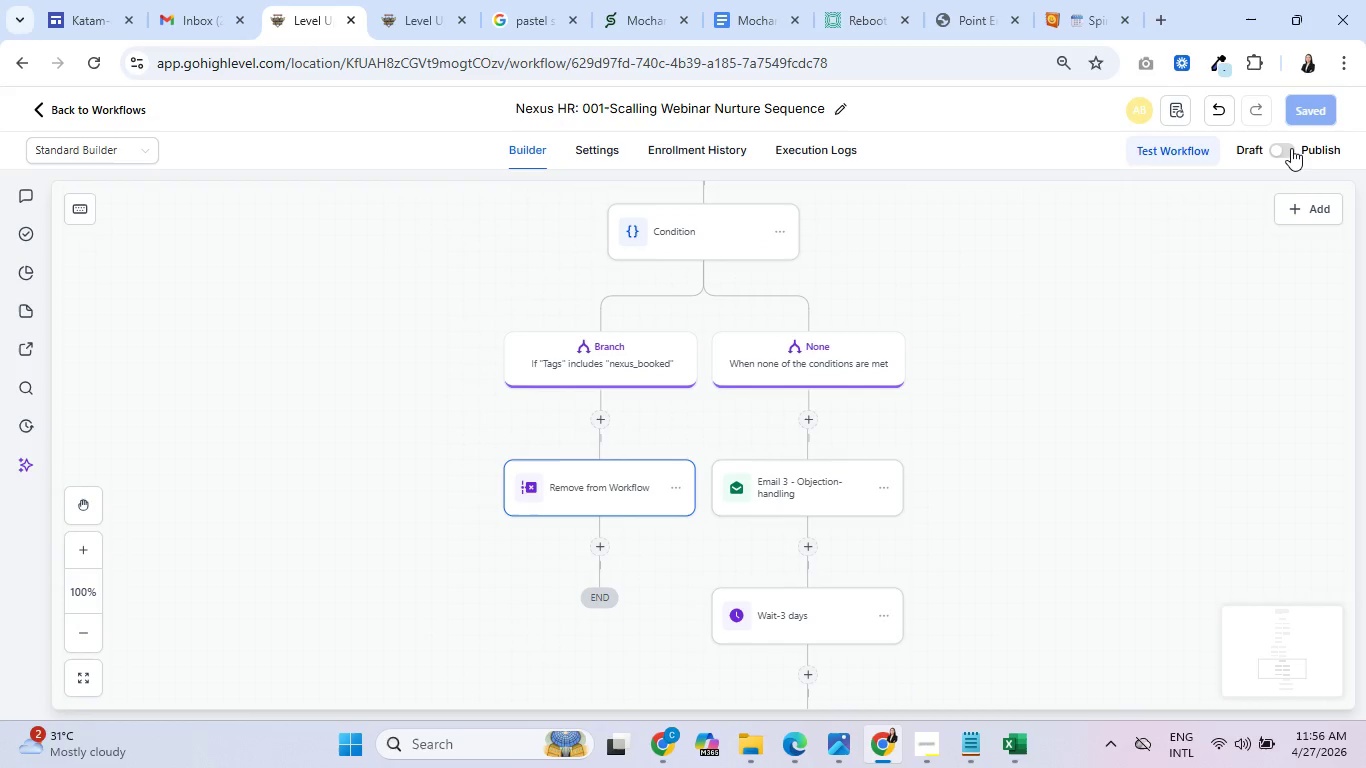 
double_click([1291, 148])
 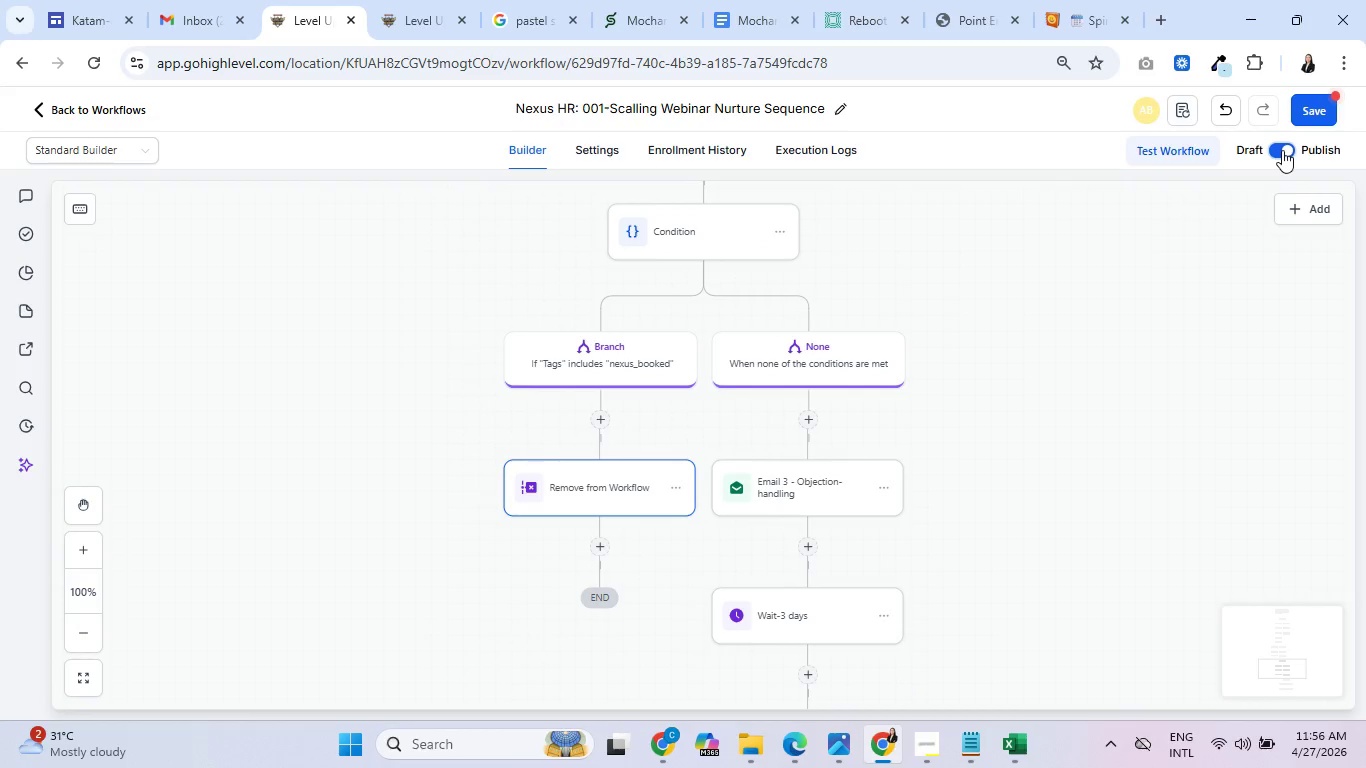 
left_click([1277, 149])
 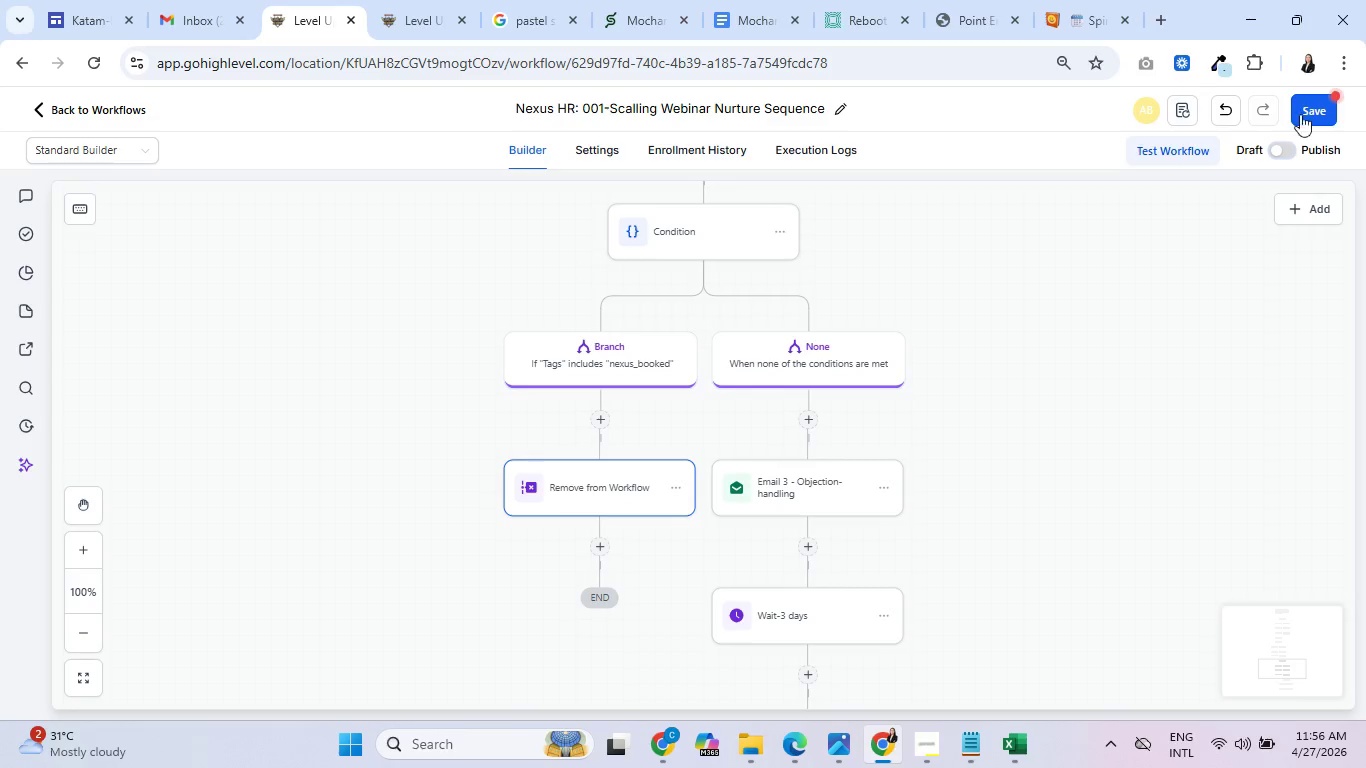 
left_click([1304, 109])
 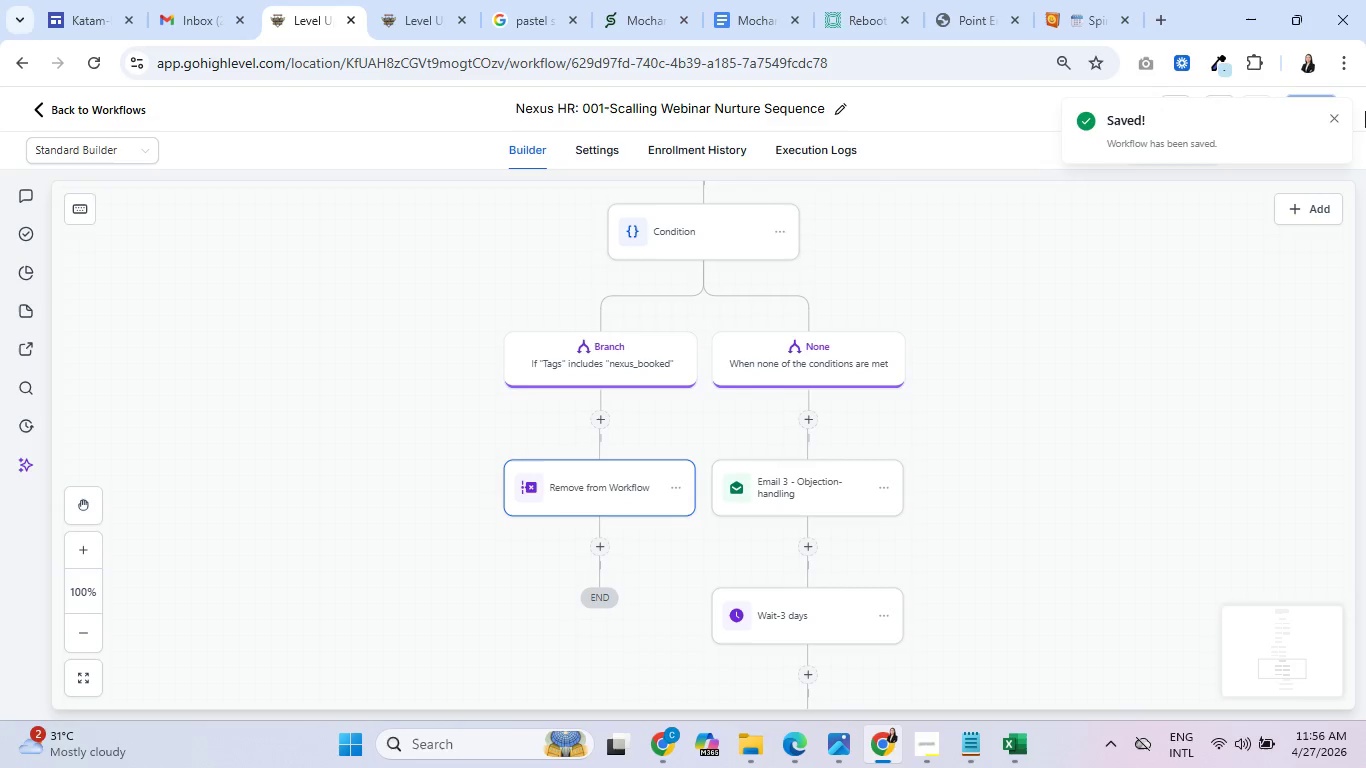 
left_click([1330, 115])
 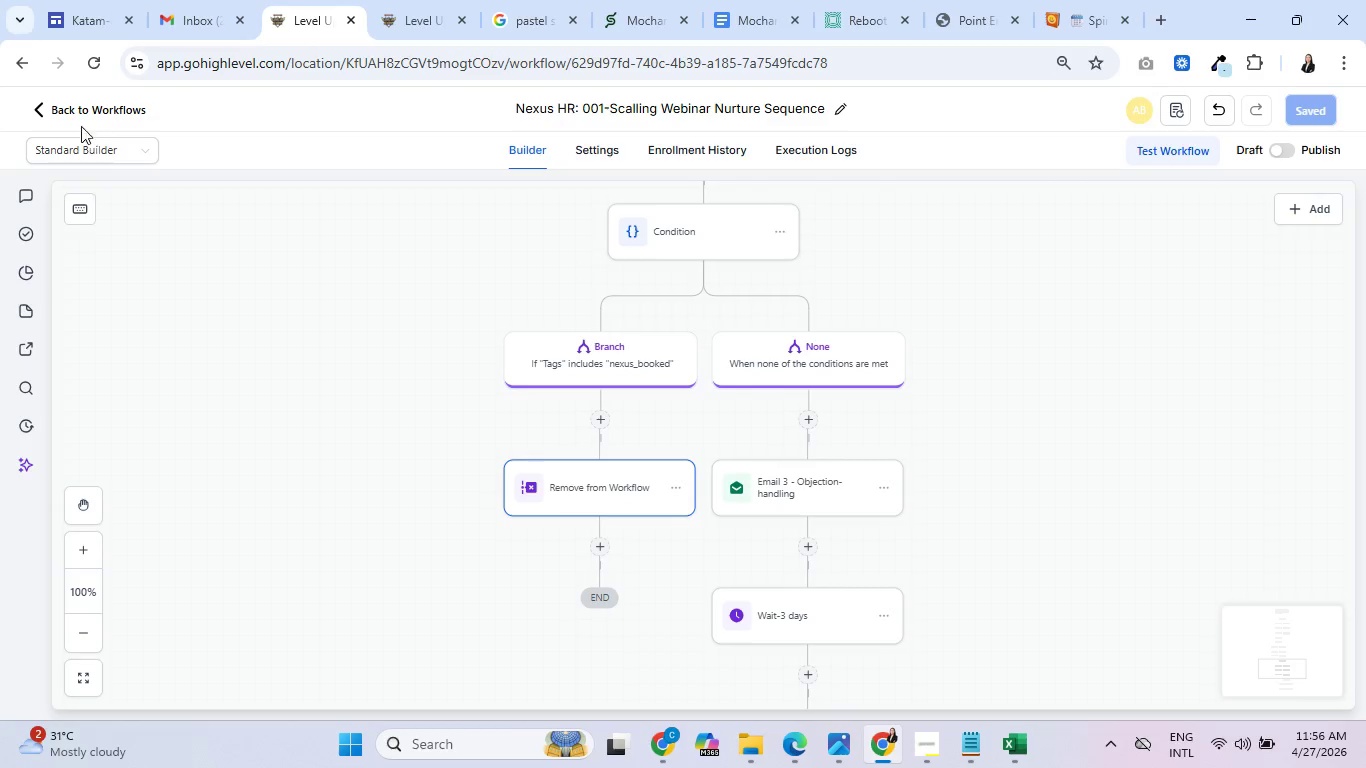 
left_click([76, 113])
 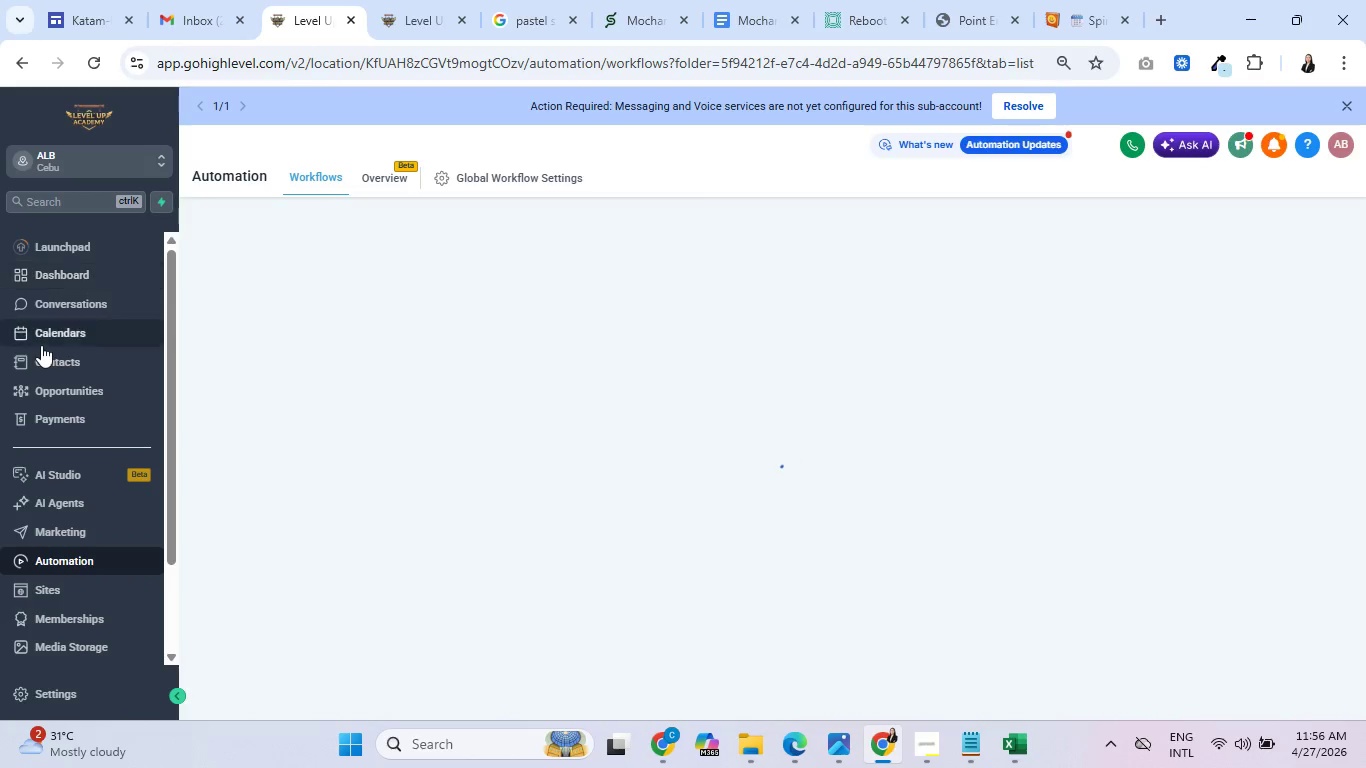 
wait(5.06)
 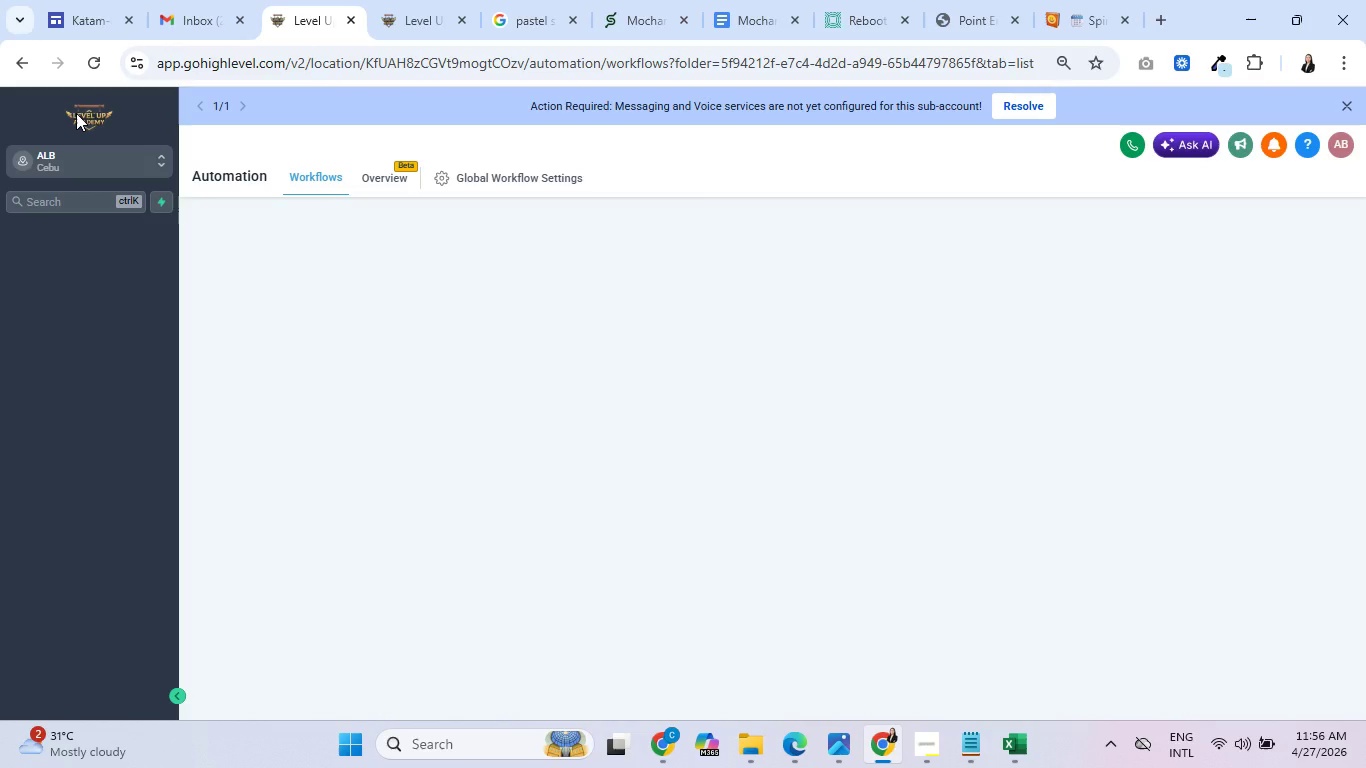 
left_click([413, 0])
 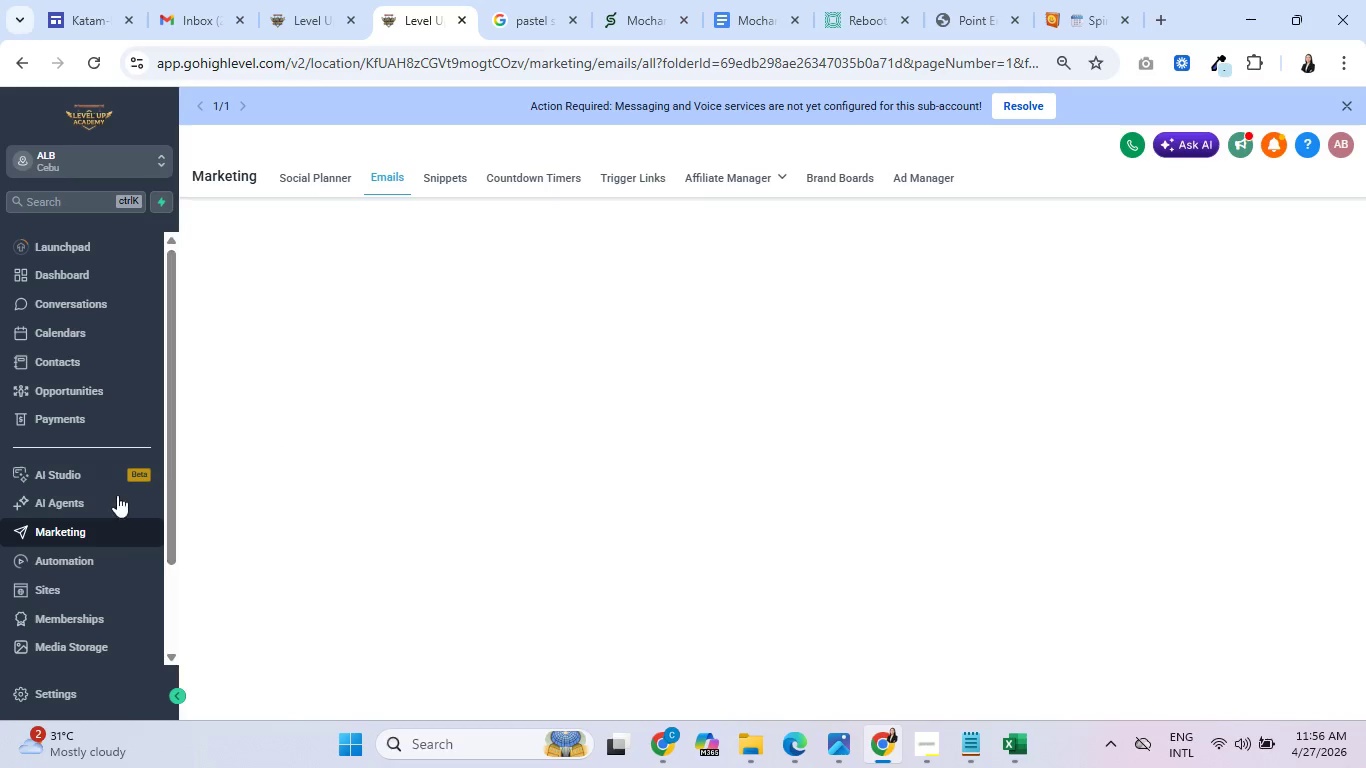 
left_click([57, 550])
 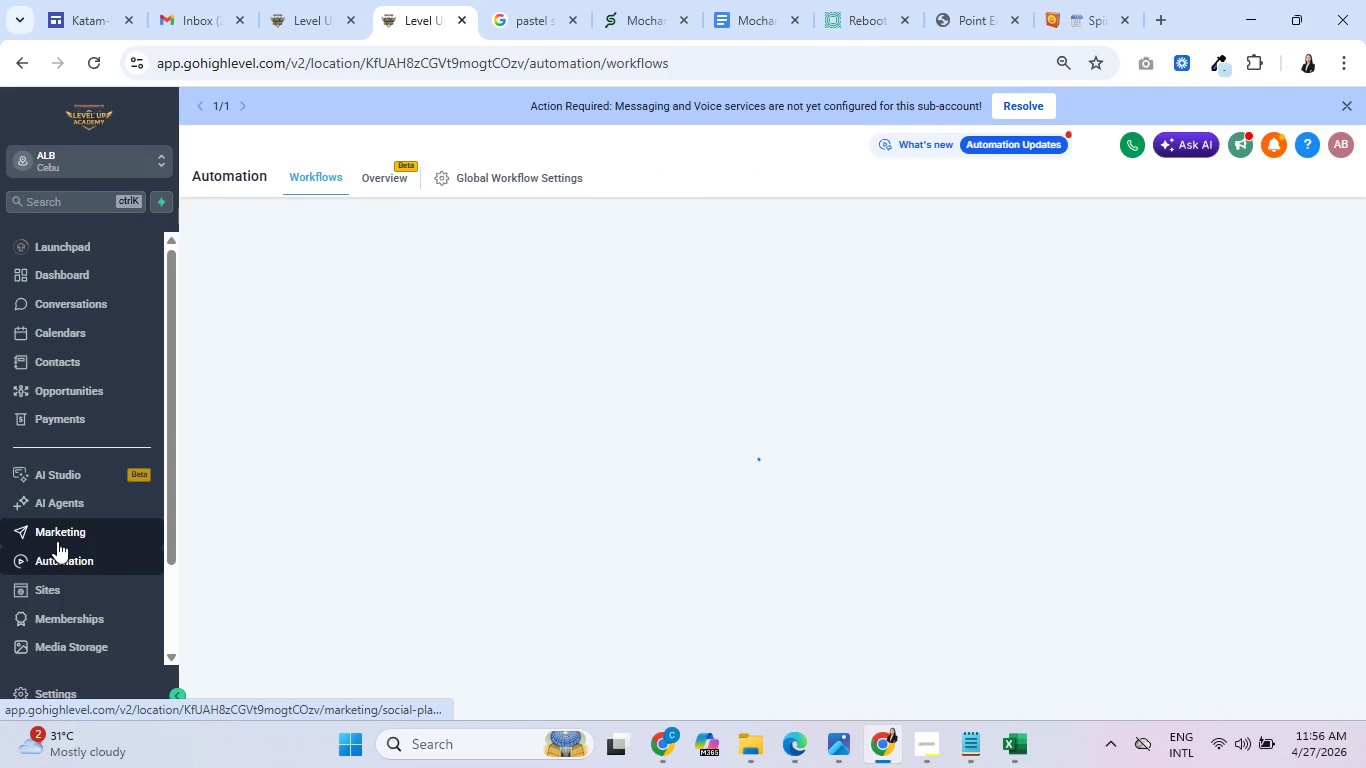 
mouse_move([454, 450])
 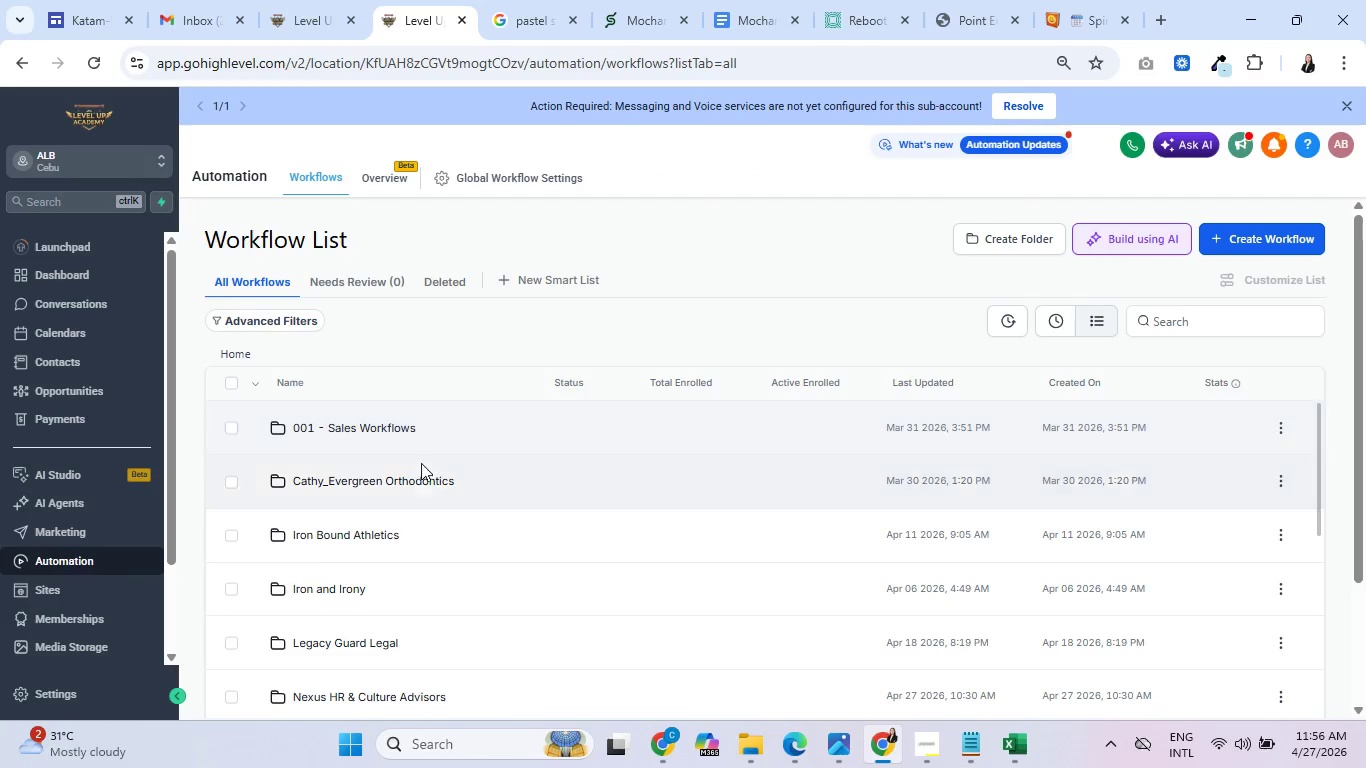 
scroll: coordinate [408, 479], scroll_direction: down, amount: 2.0
 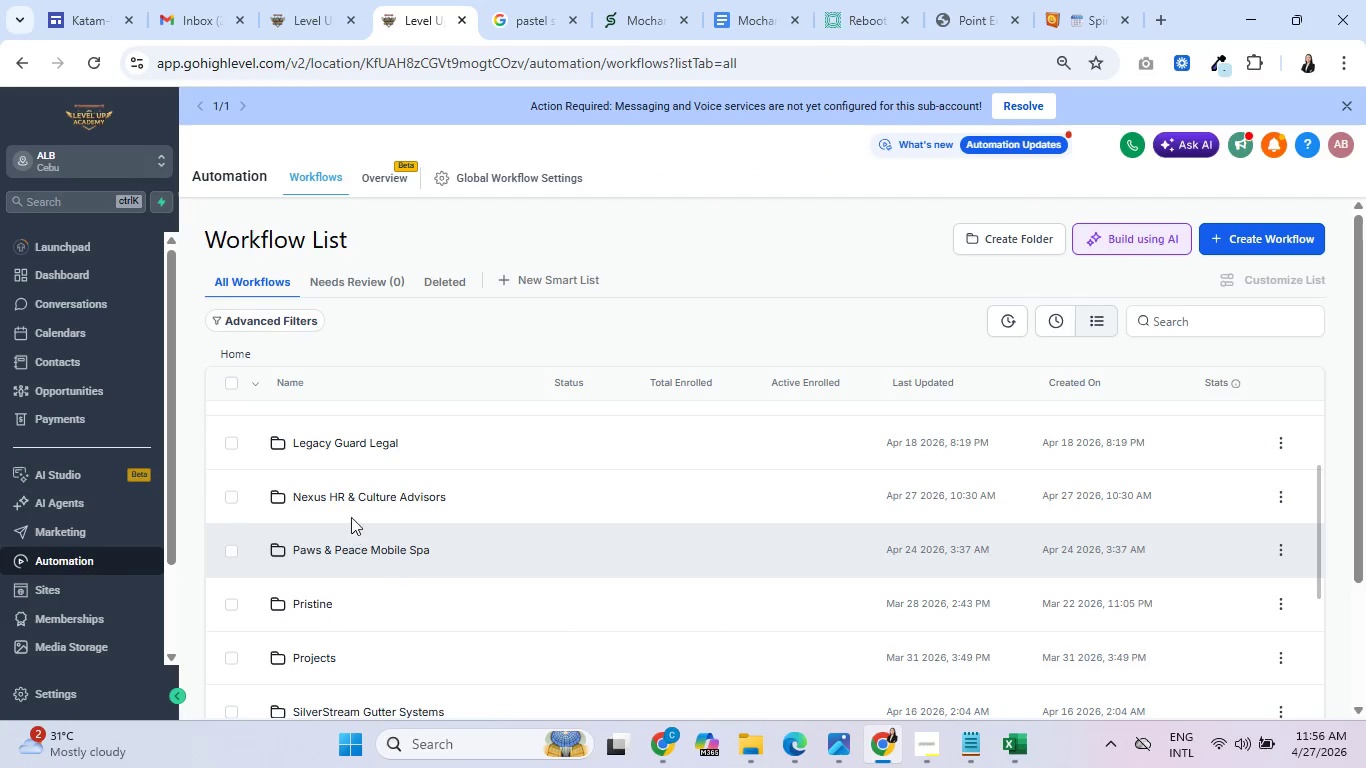 
left_click([360, 495])
 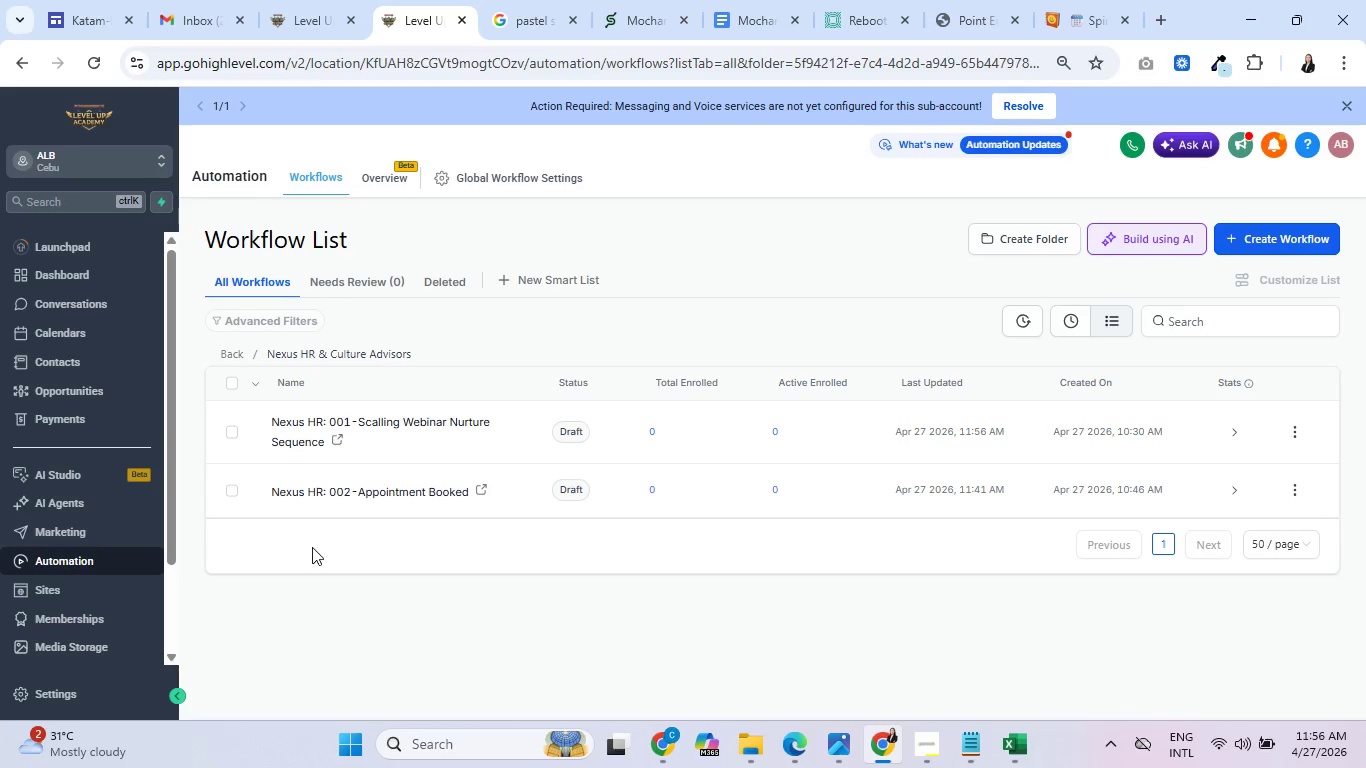 
left_click([361, 489])
 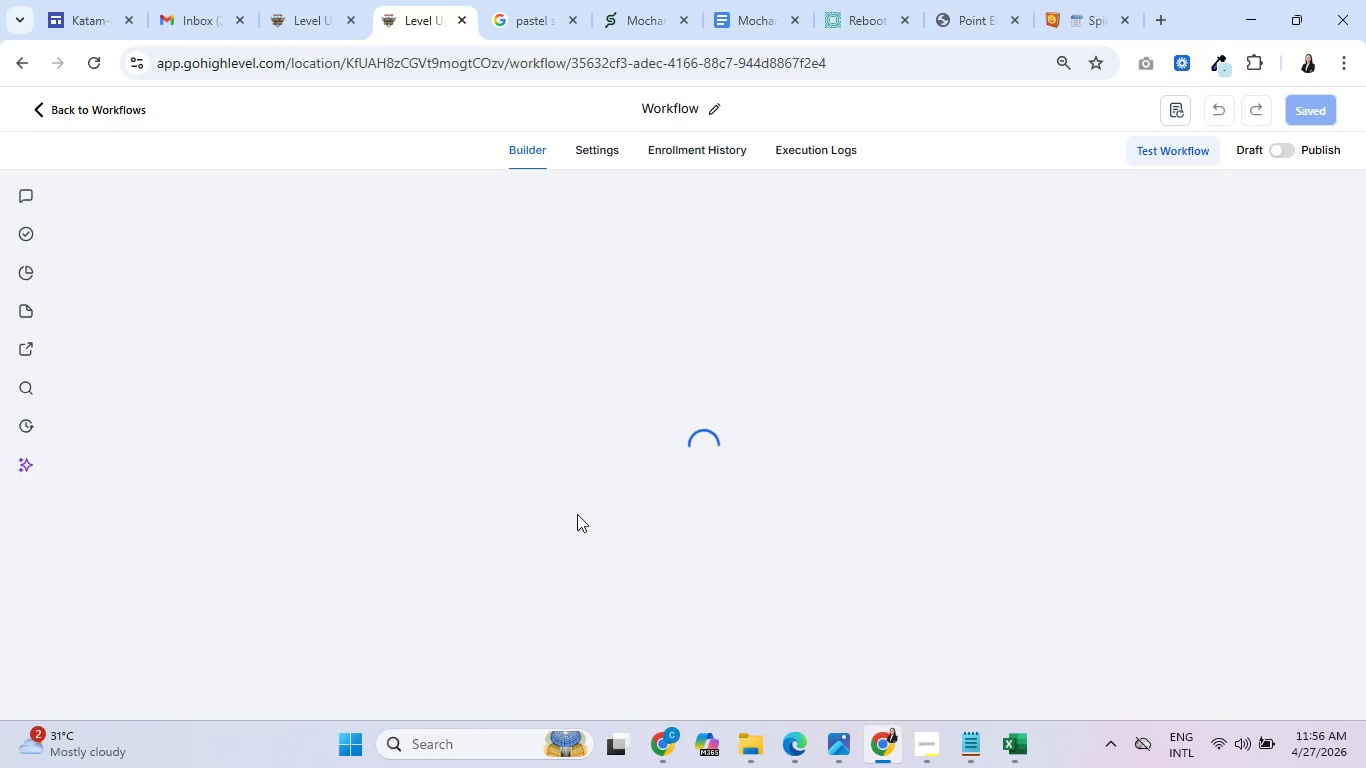 
wait(7.69)
 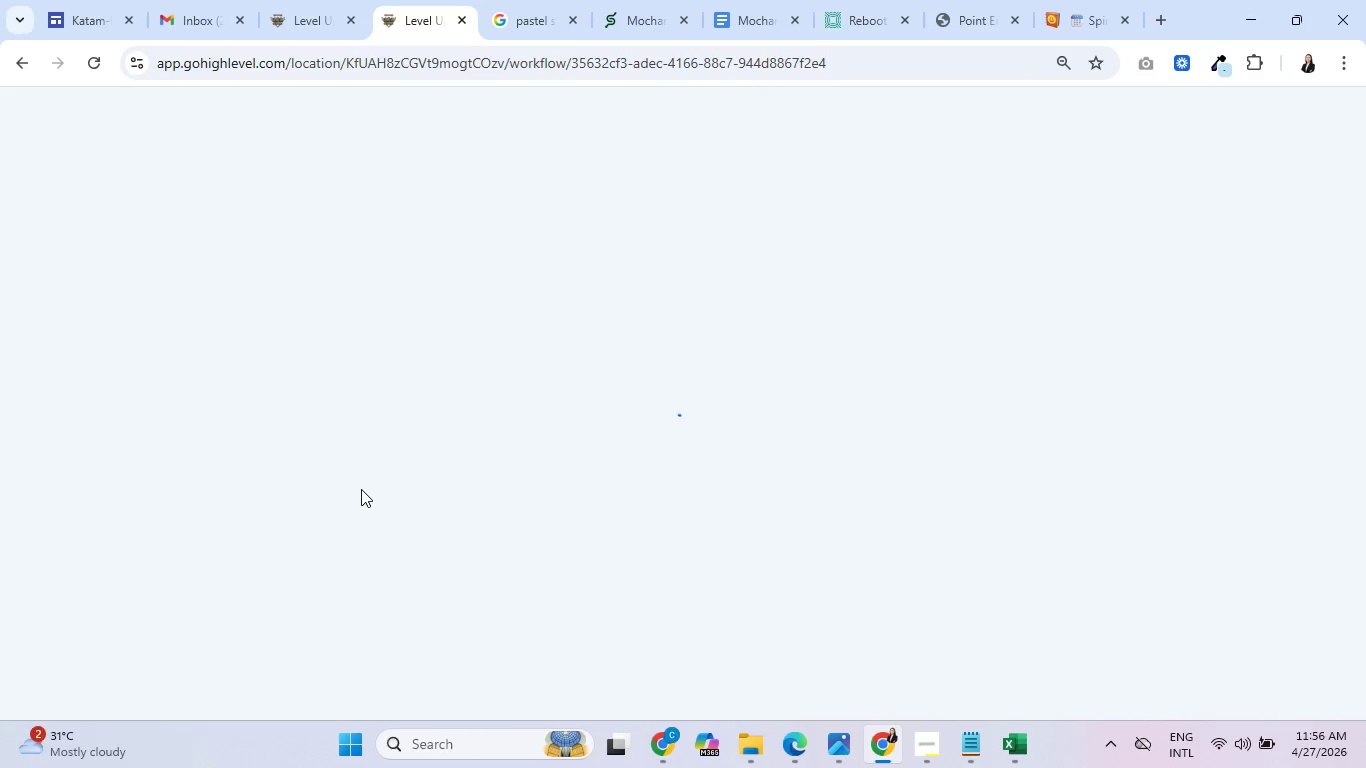 
scroll: coordinate [447, 521], scroll_direction: down, amount: 7.0
 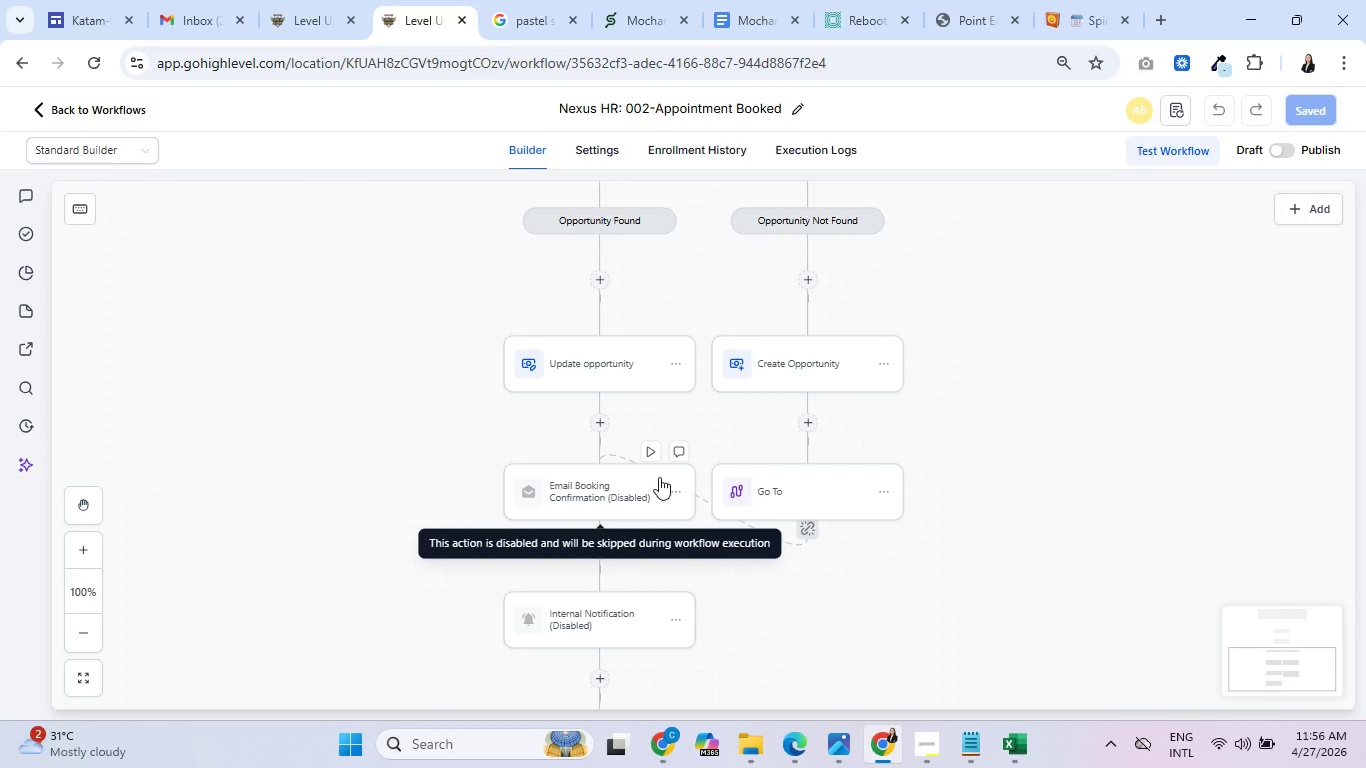 
left_click([647, 452])
 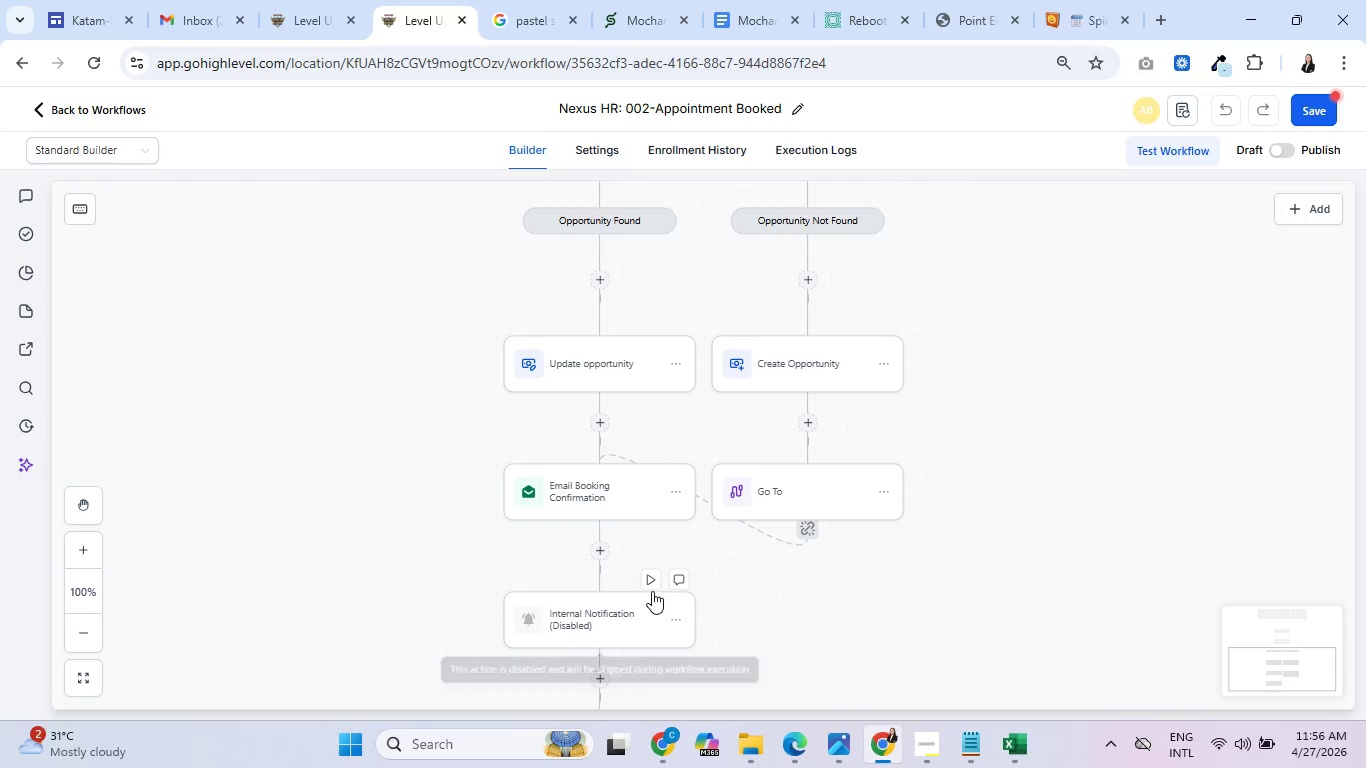 
left_click([651, 579])
 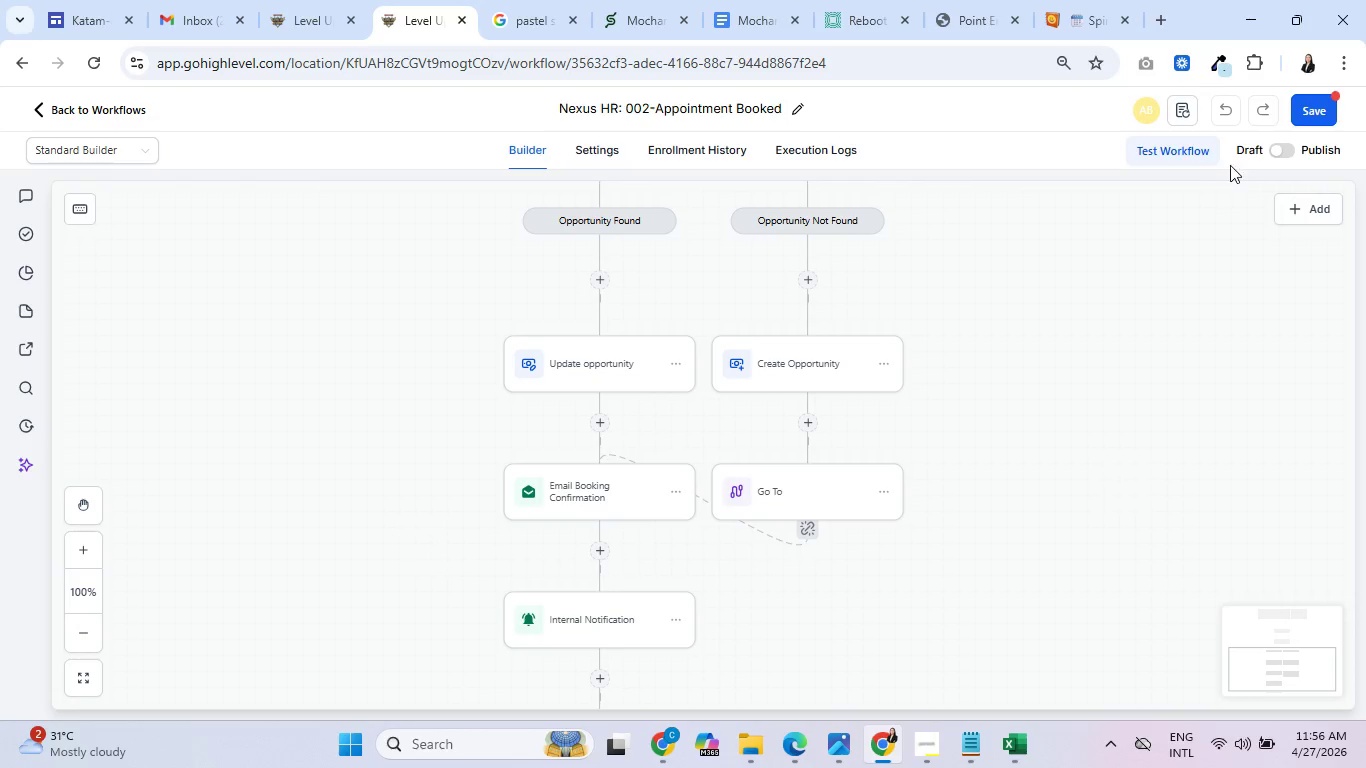 
left_click([1323, 111])
 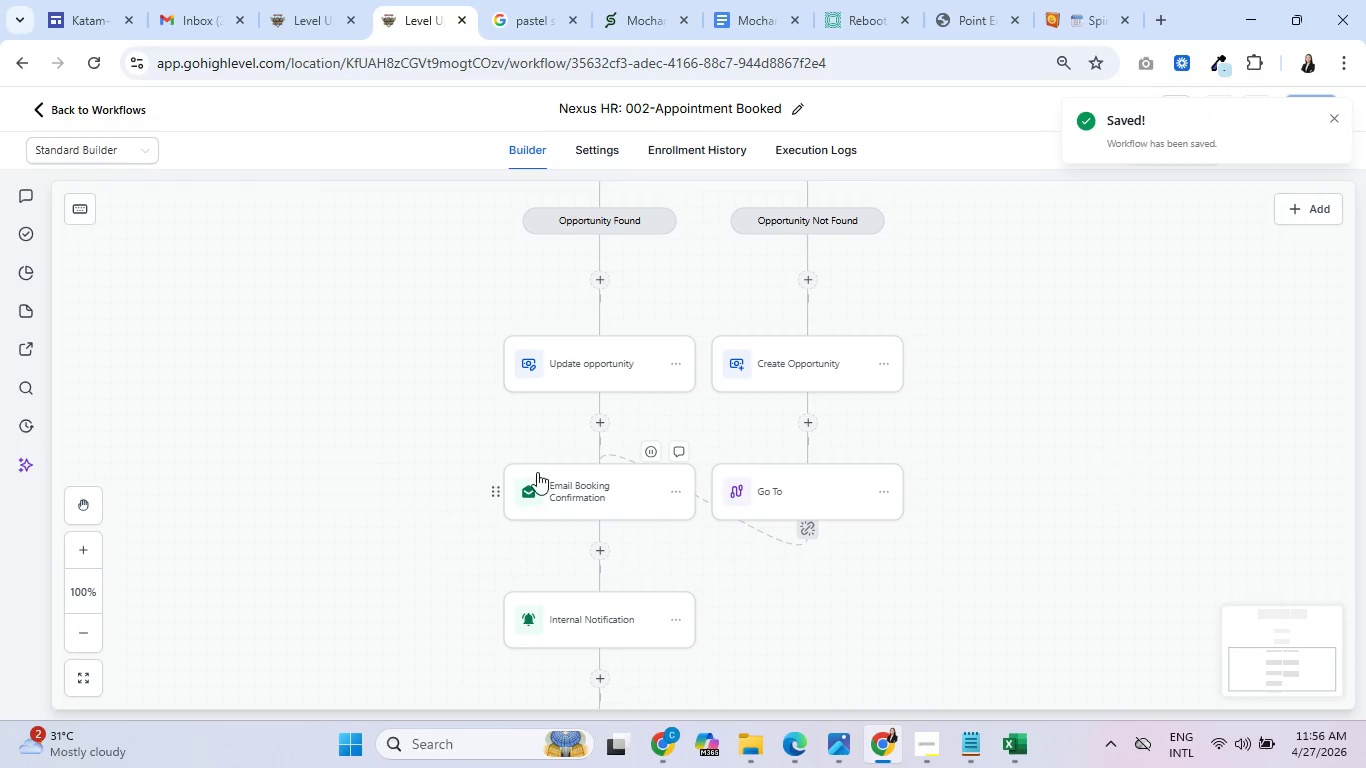 
left_click([50, 113])
 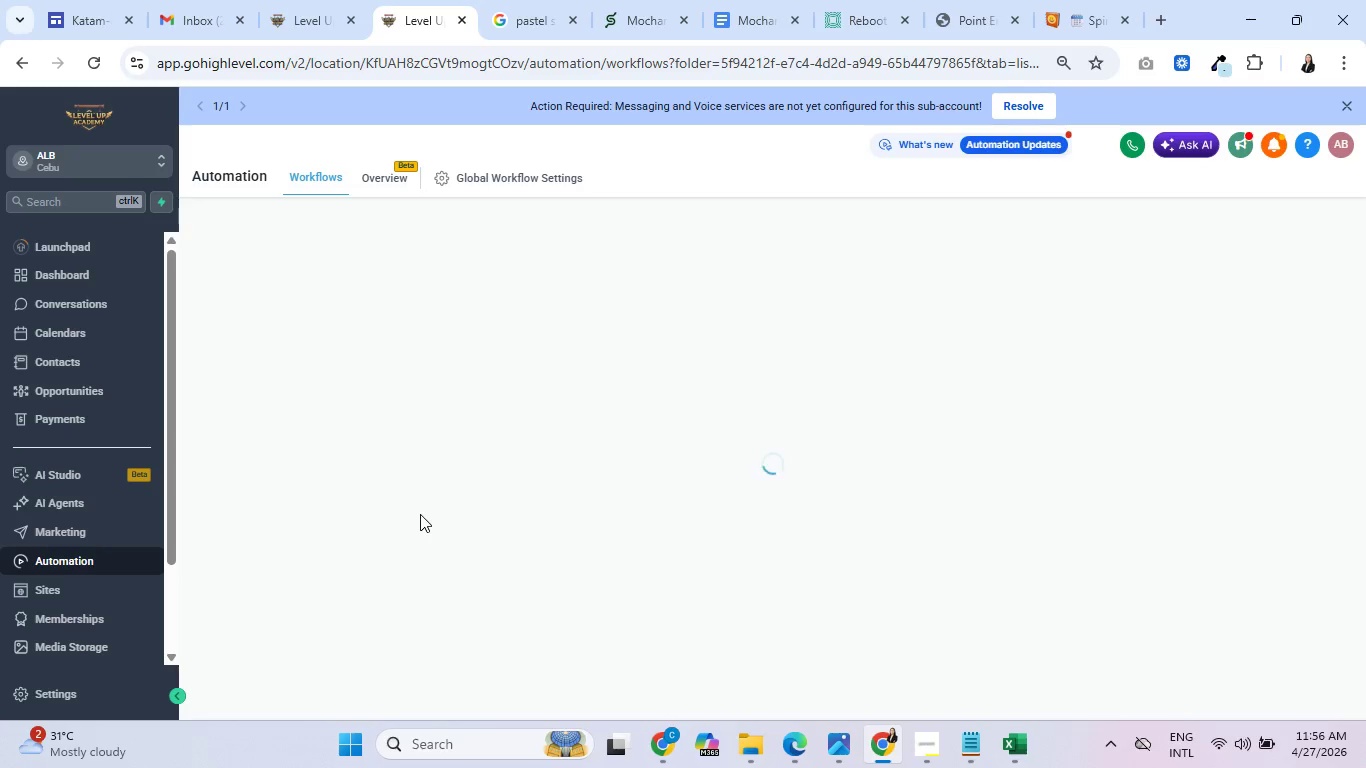 
wait(7.44)
 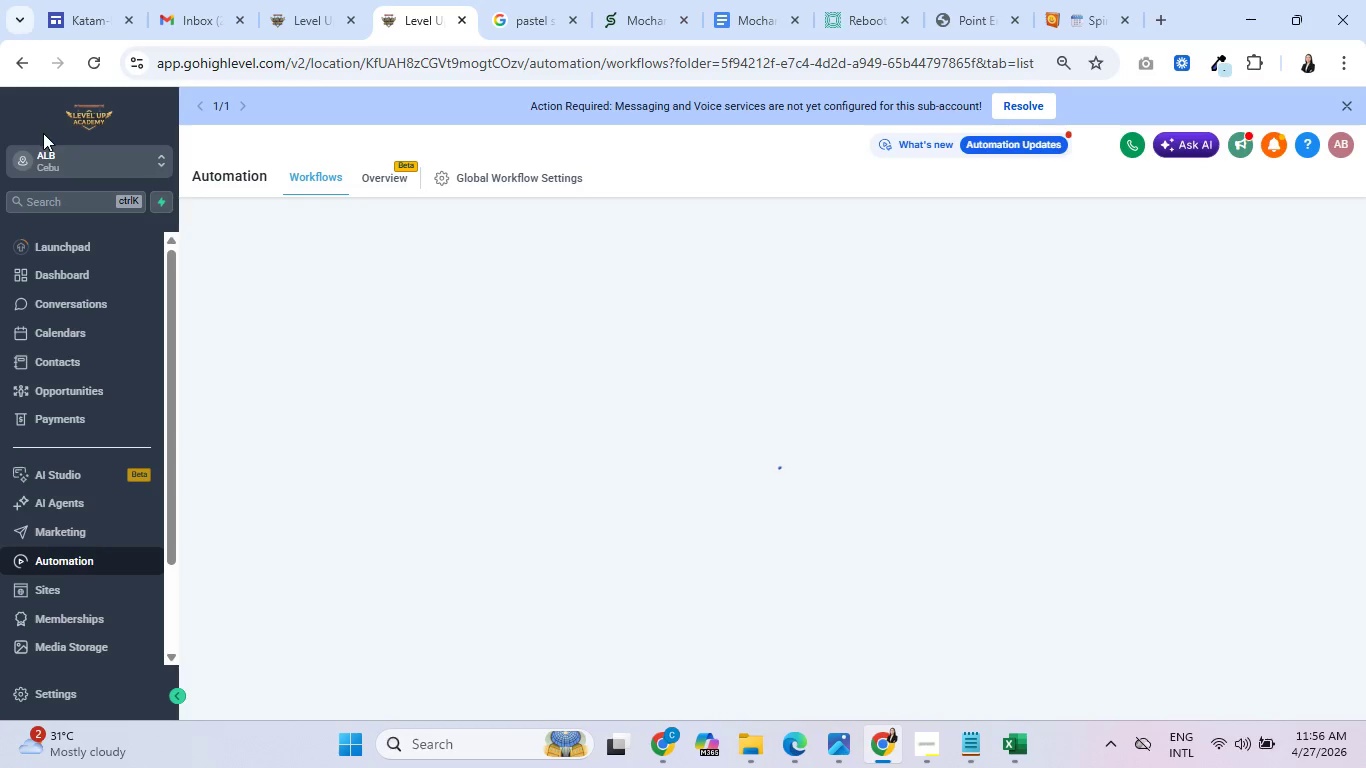 
left_click([1279, 243])
 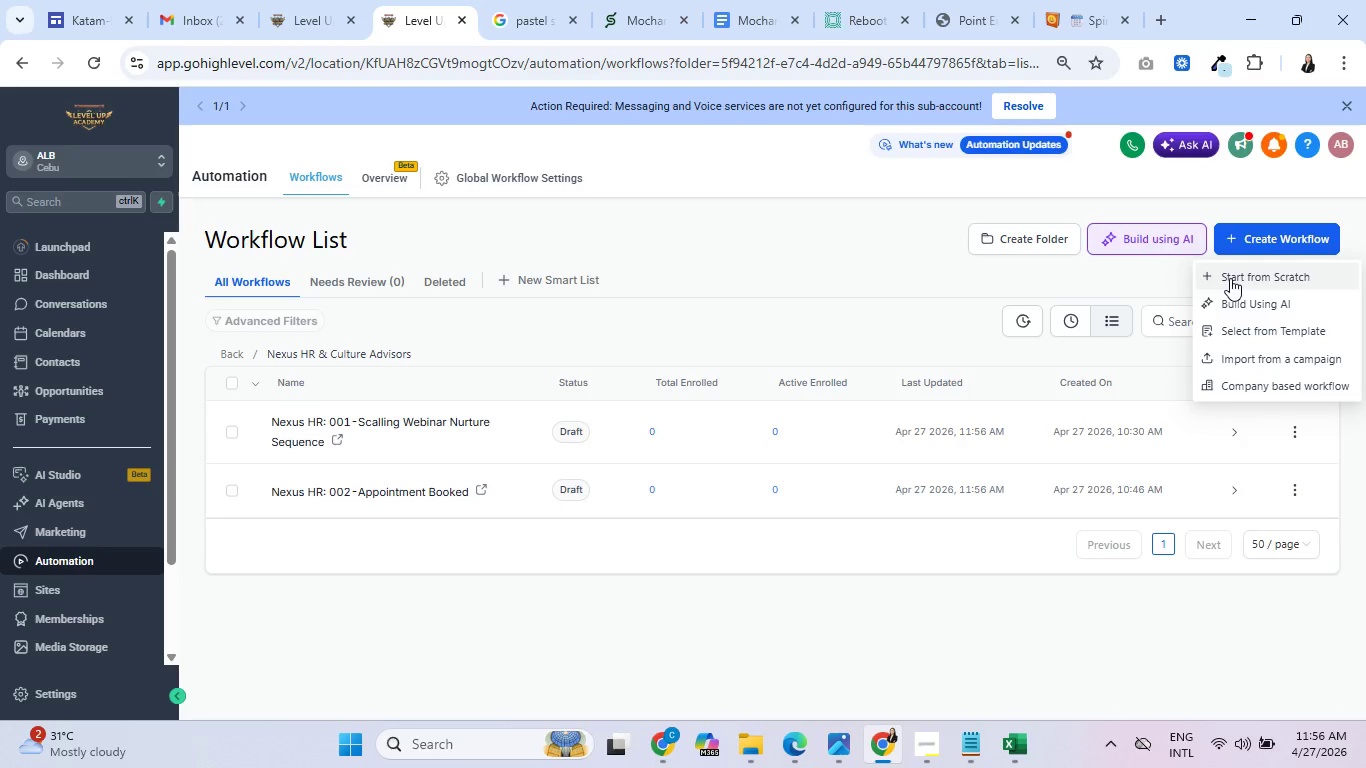 
left_click([1233, 277])
 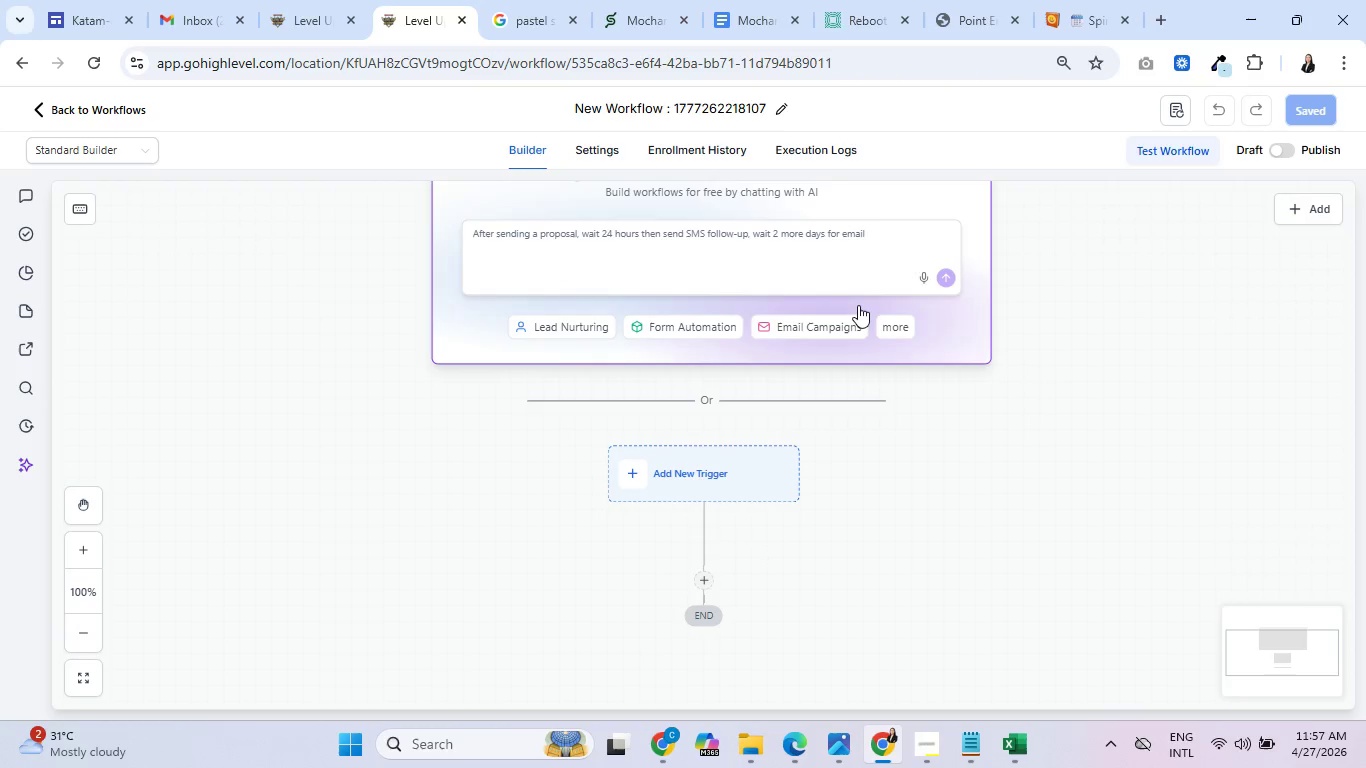 
wait(15.44)
 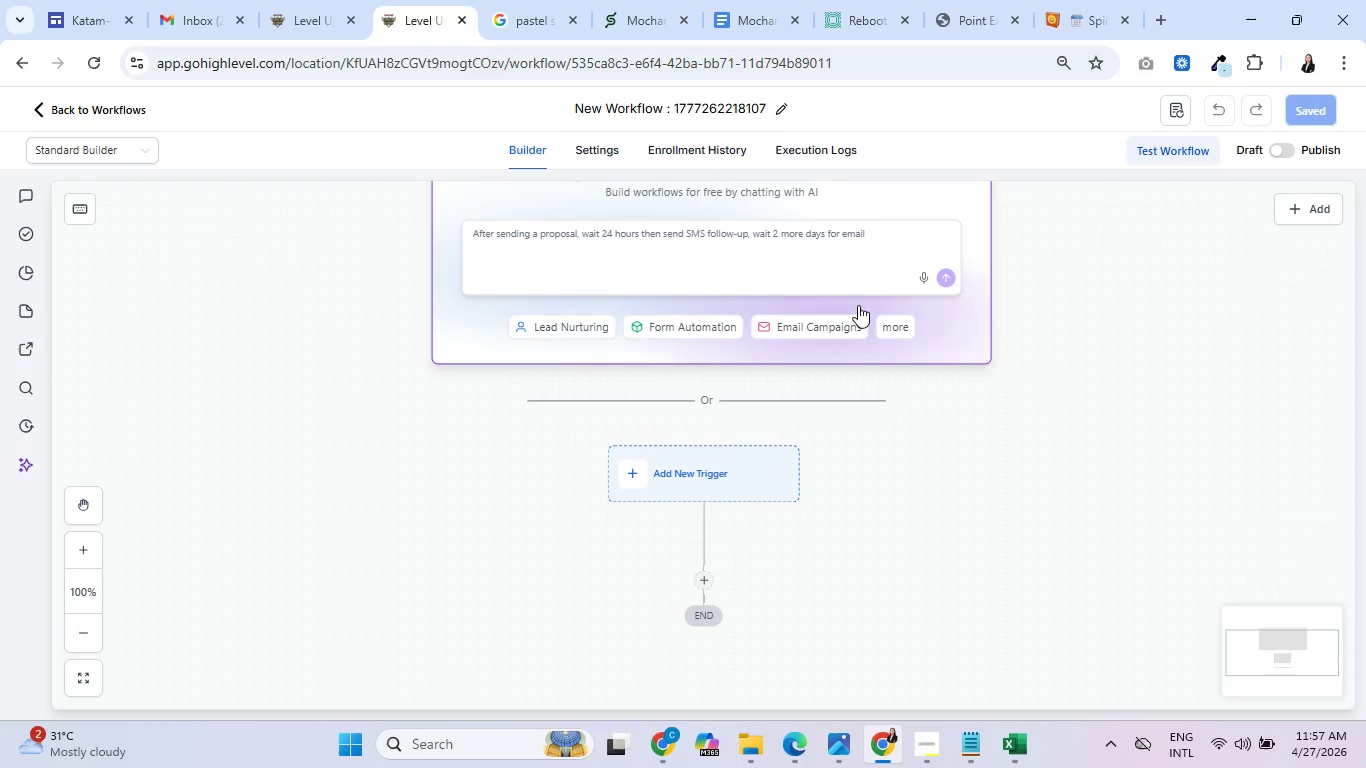 
left_click([702, 462])
 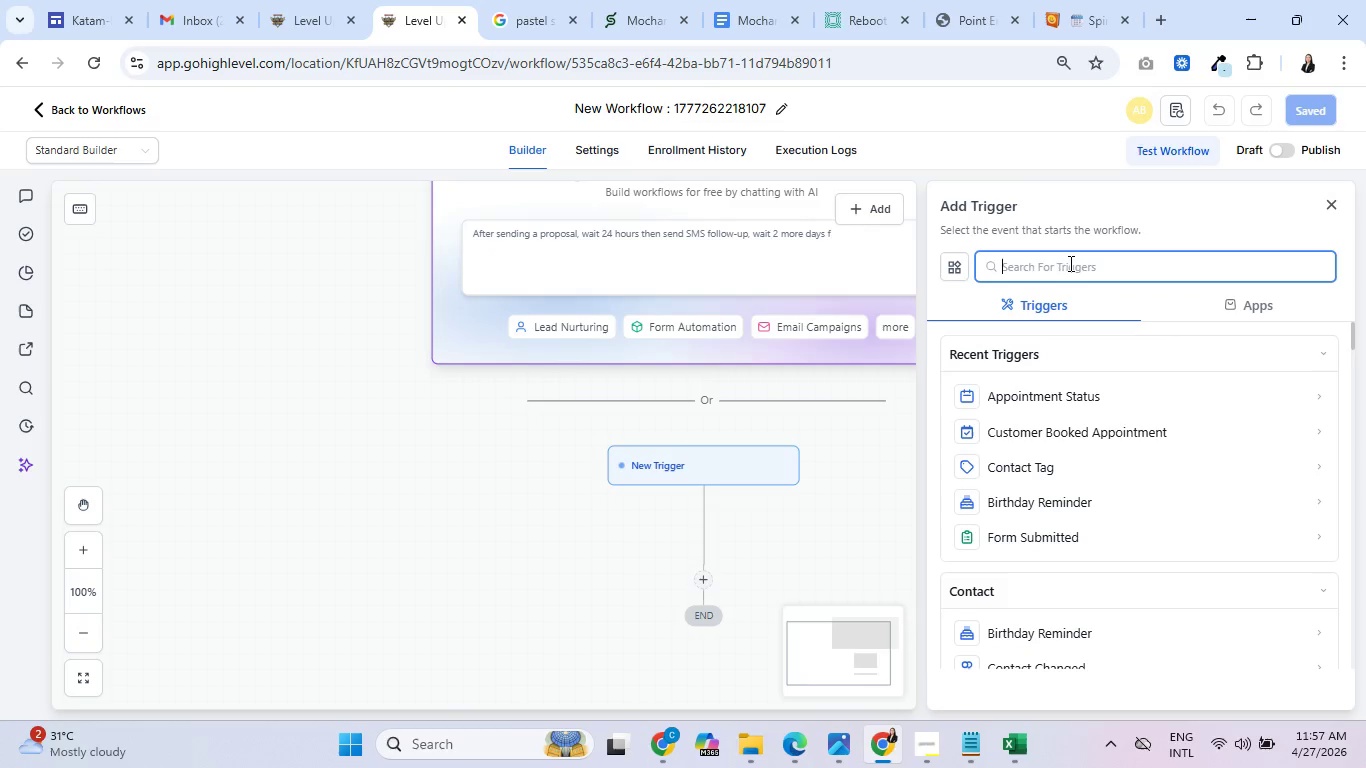 
type(repl)
 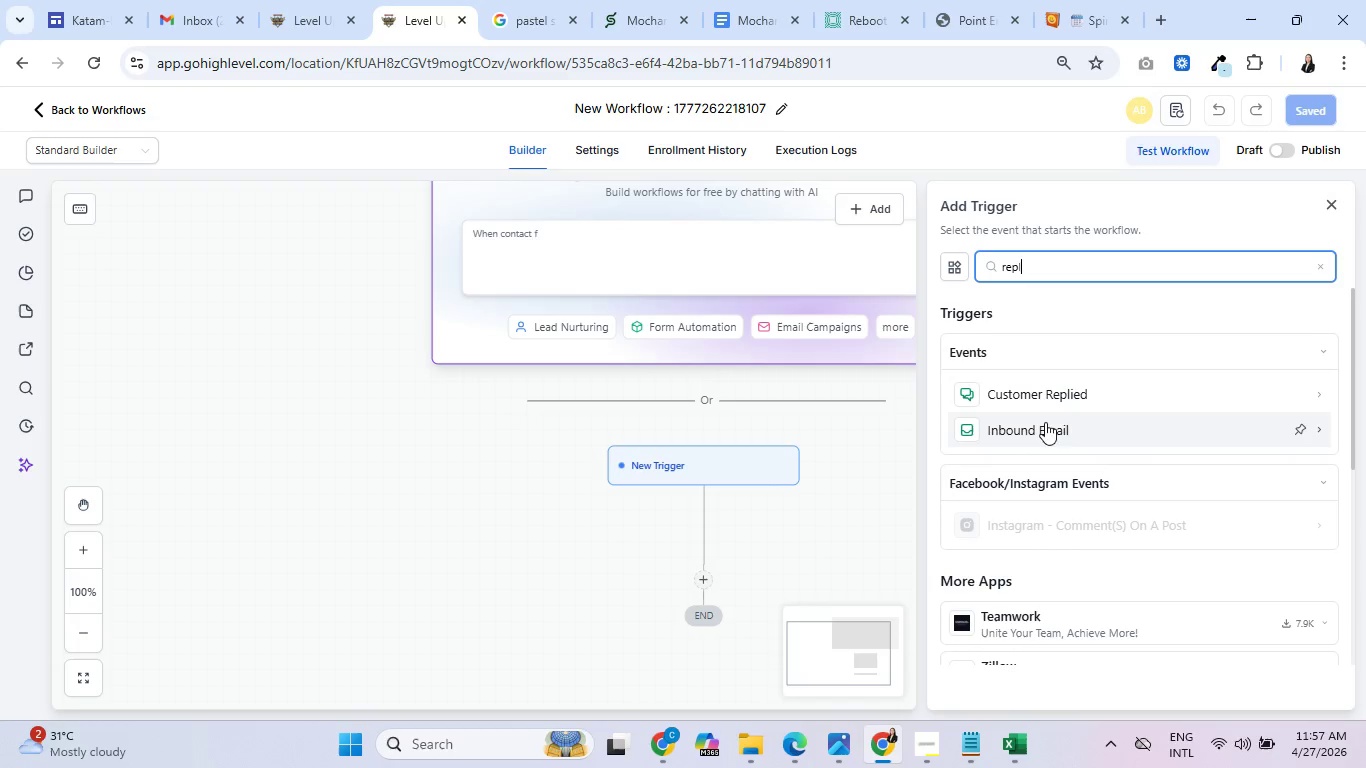 
left_click([1047, 396])
 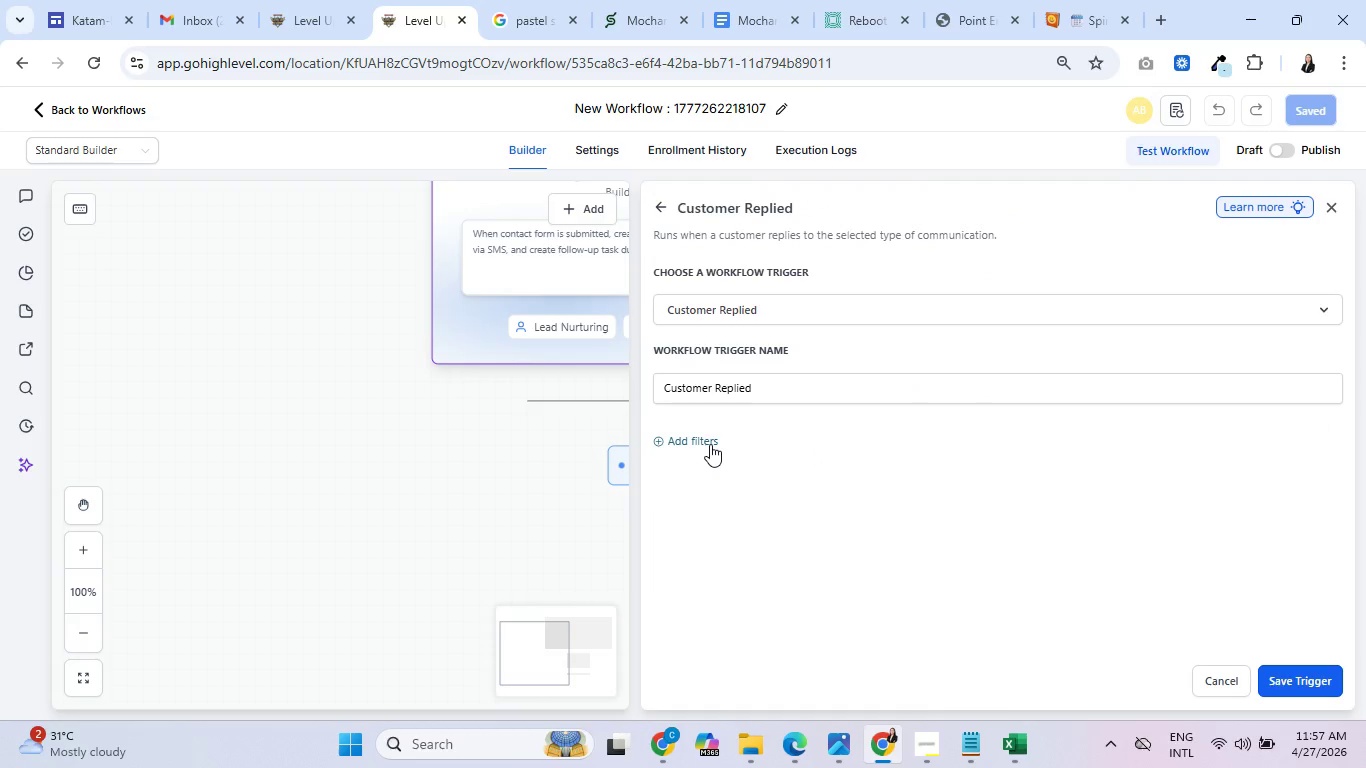 
left_click([709, 442])
 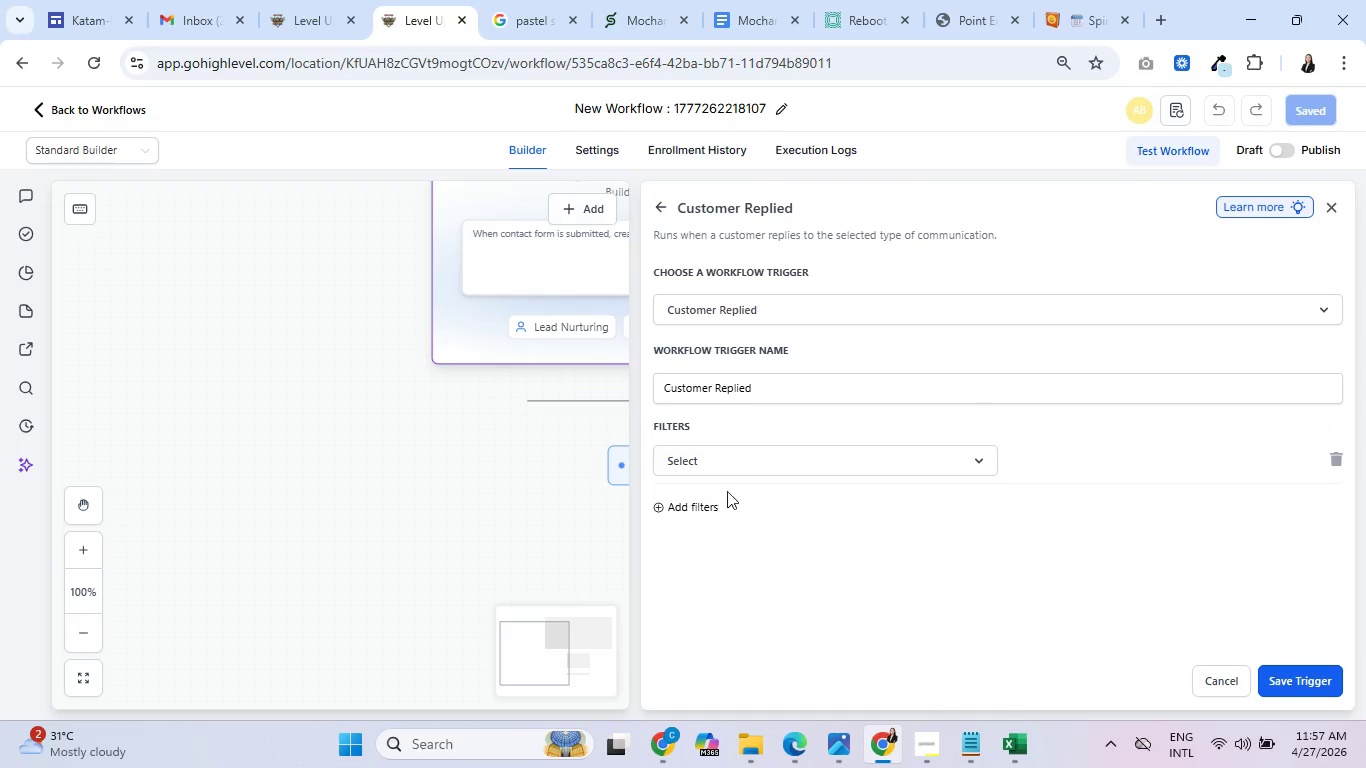 
left_click([805, 467])
 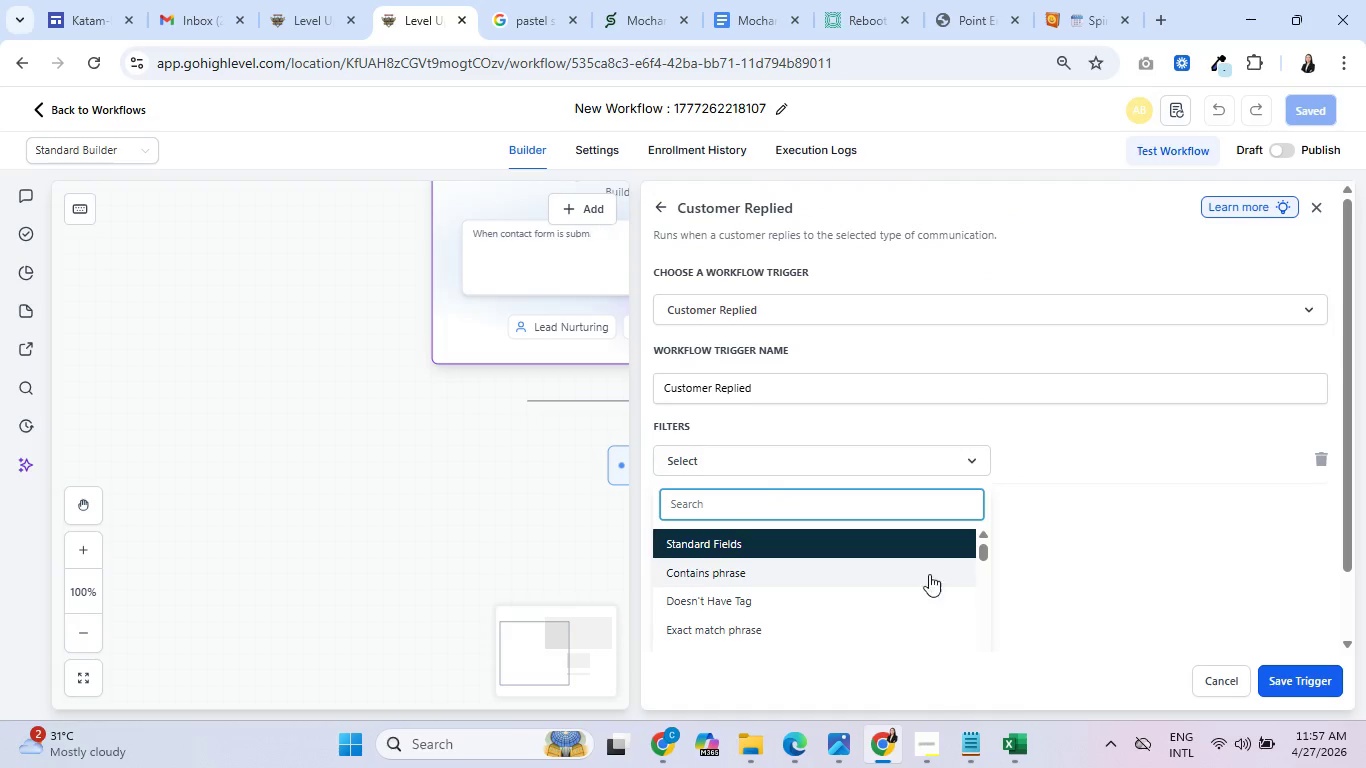 
scroll: coordinate [859, 579], scroll_direction: down, amount: 2.0
 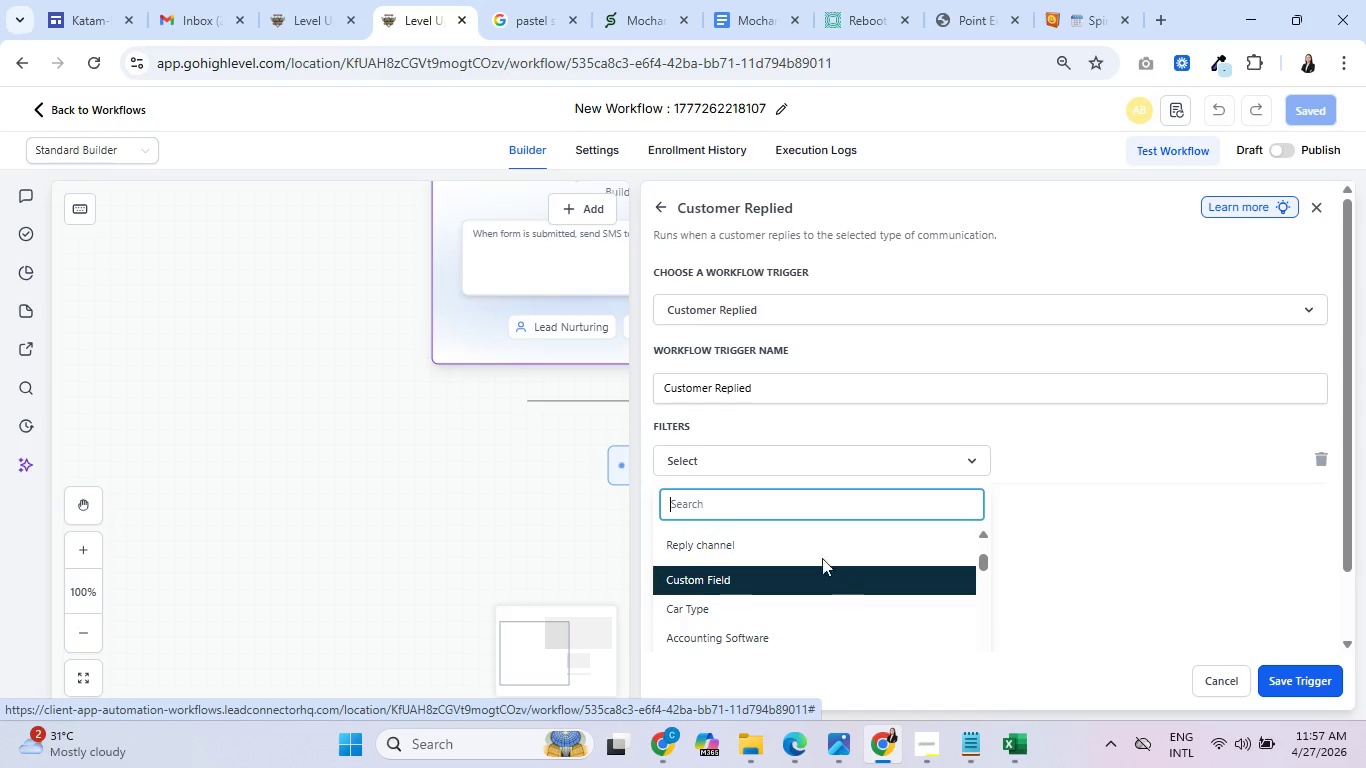 
left_click([816, 547])
 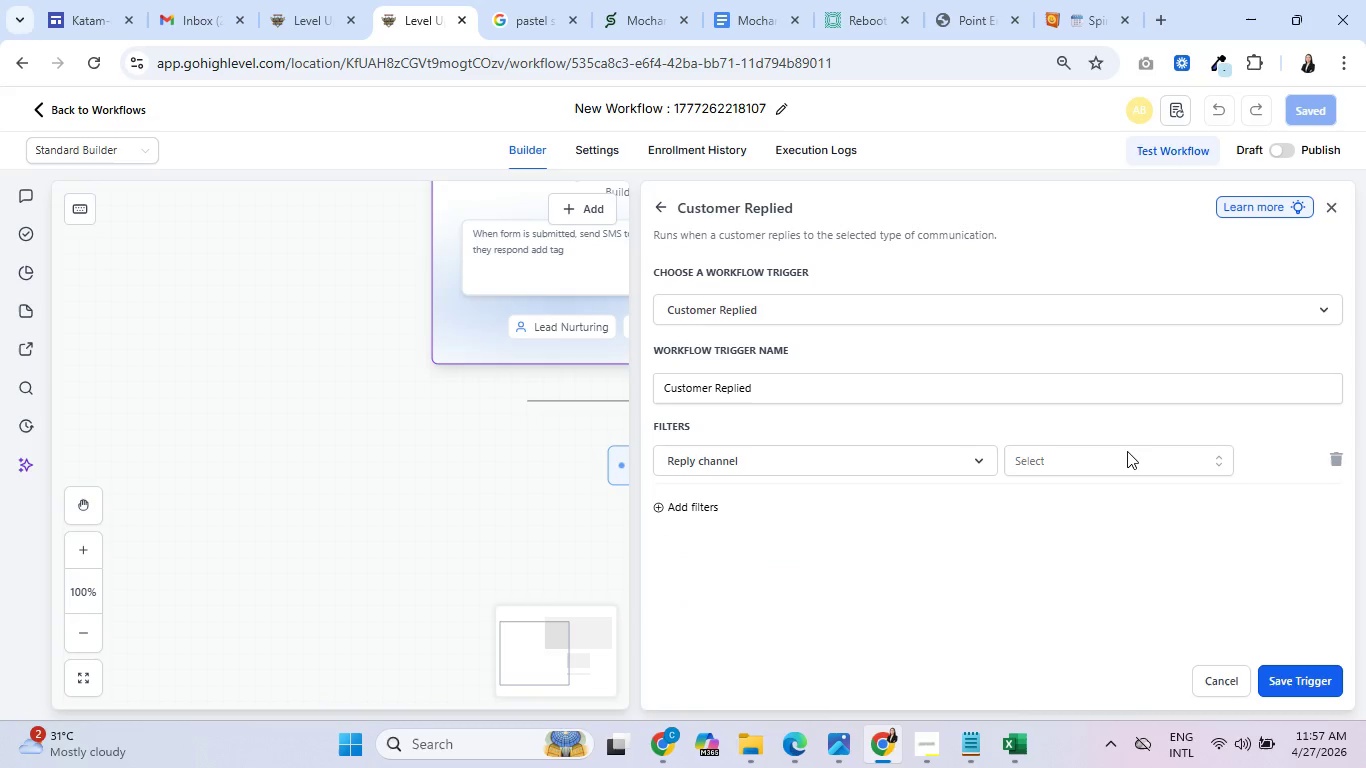 
left_click([1127, 451])
 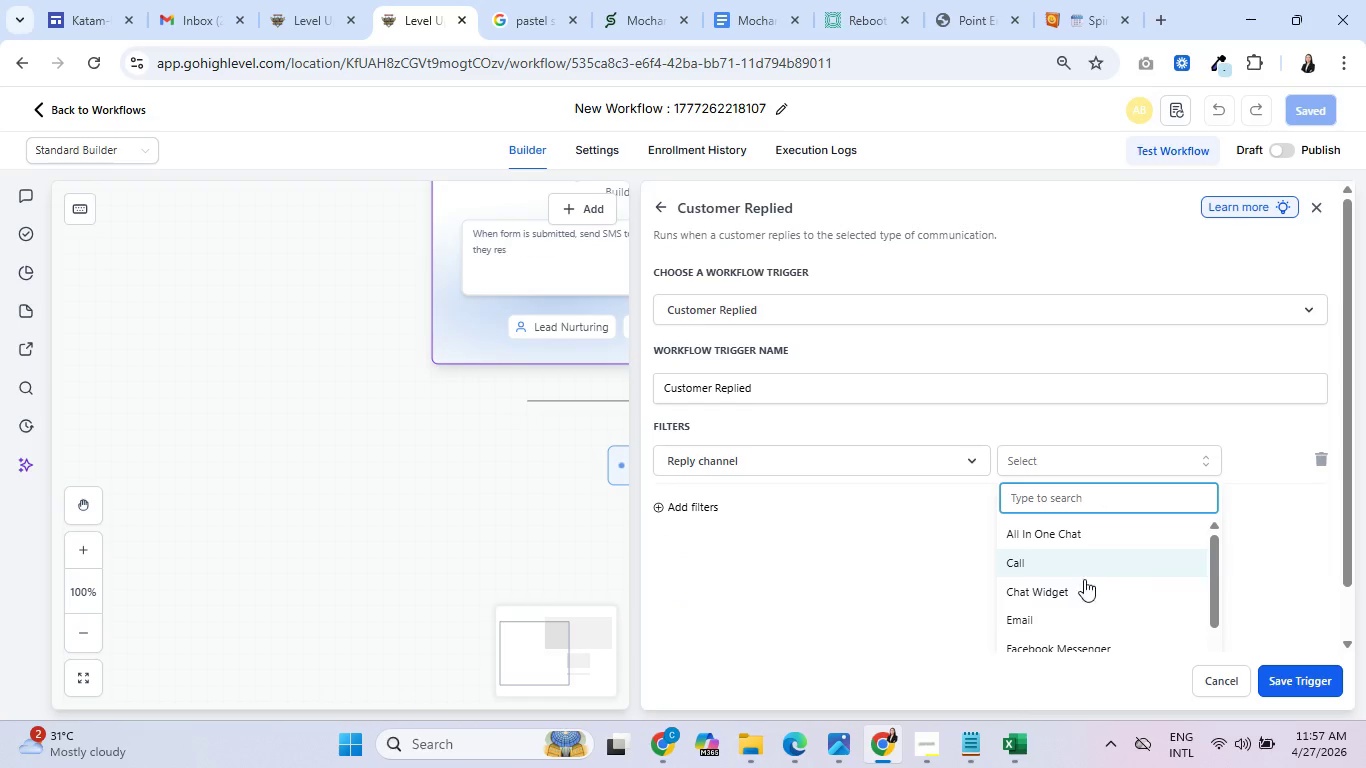 
scroll: coordinate [1084, 587], scroll_direction: down, amount: 1.0
 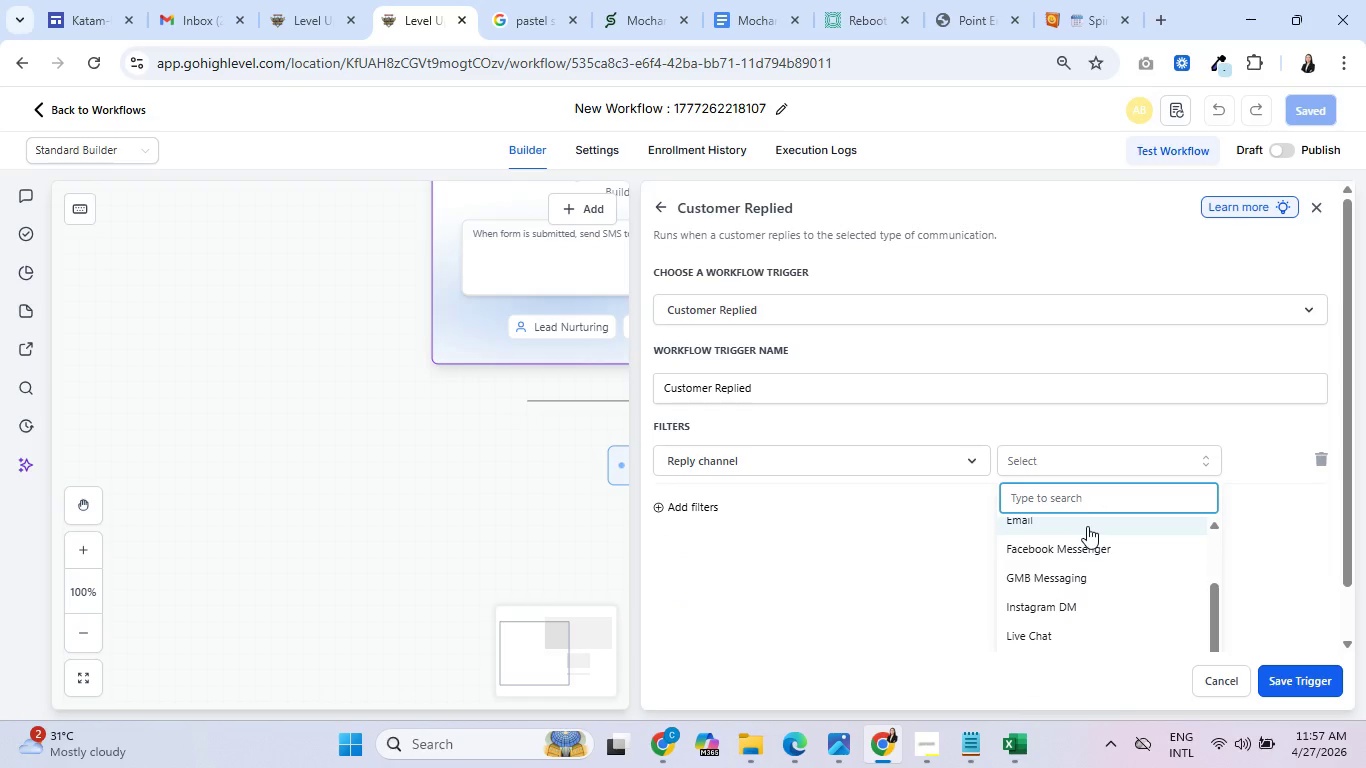 
left_click([1087, 526])
 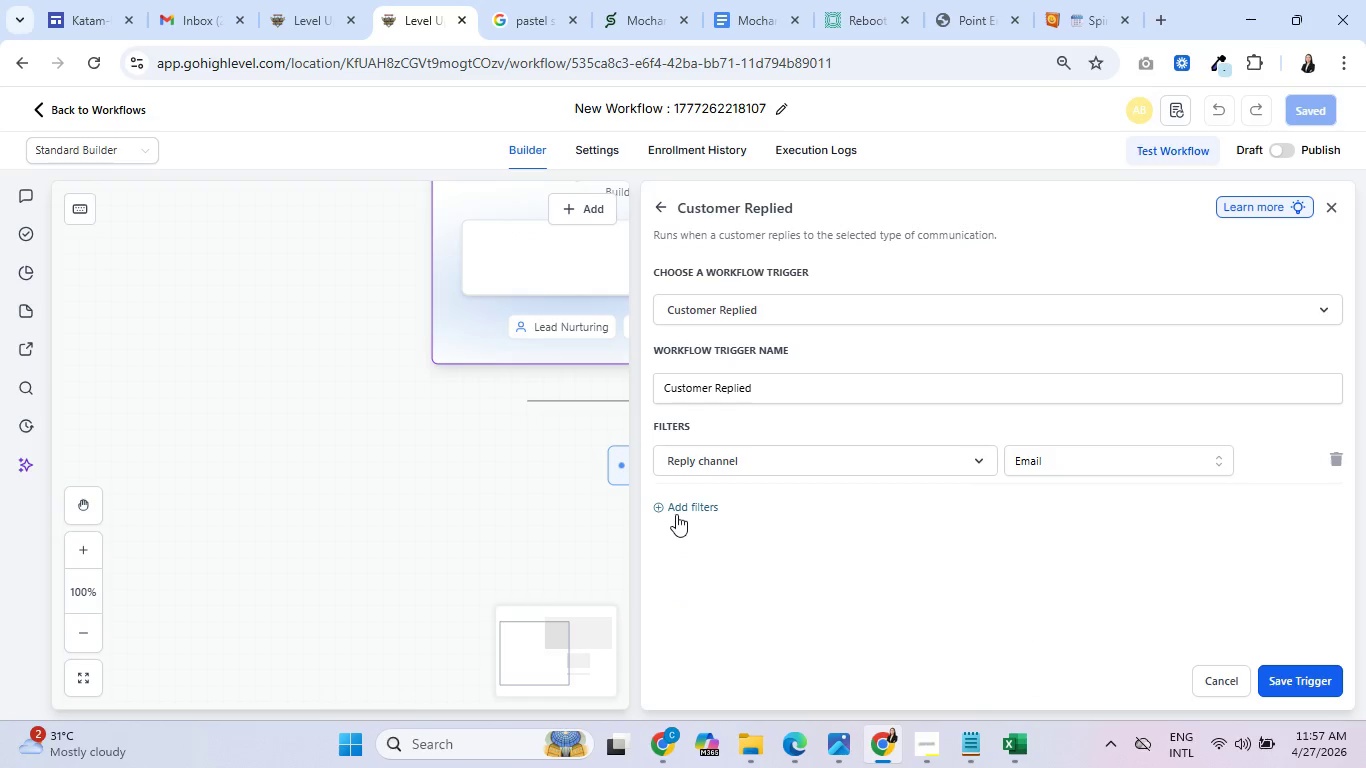 
left_click([677, 513])
 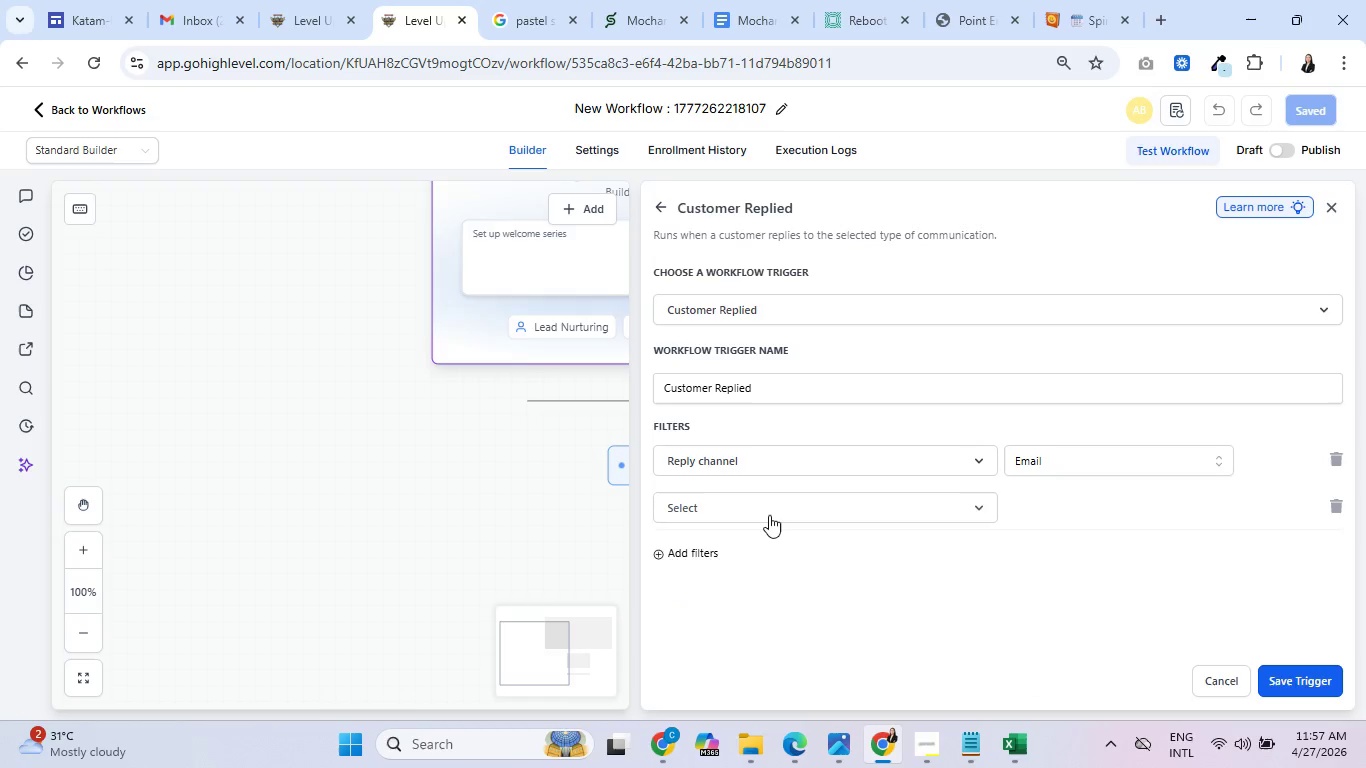 
left_click([769, 515])
 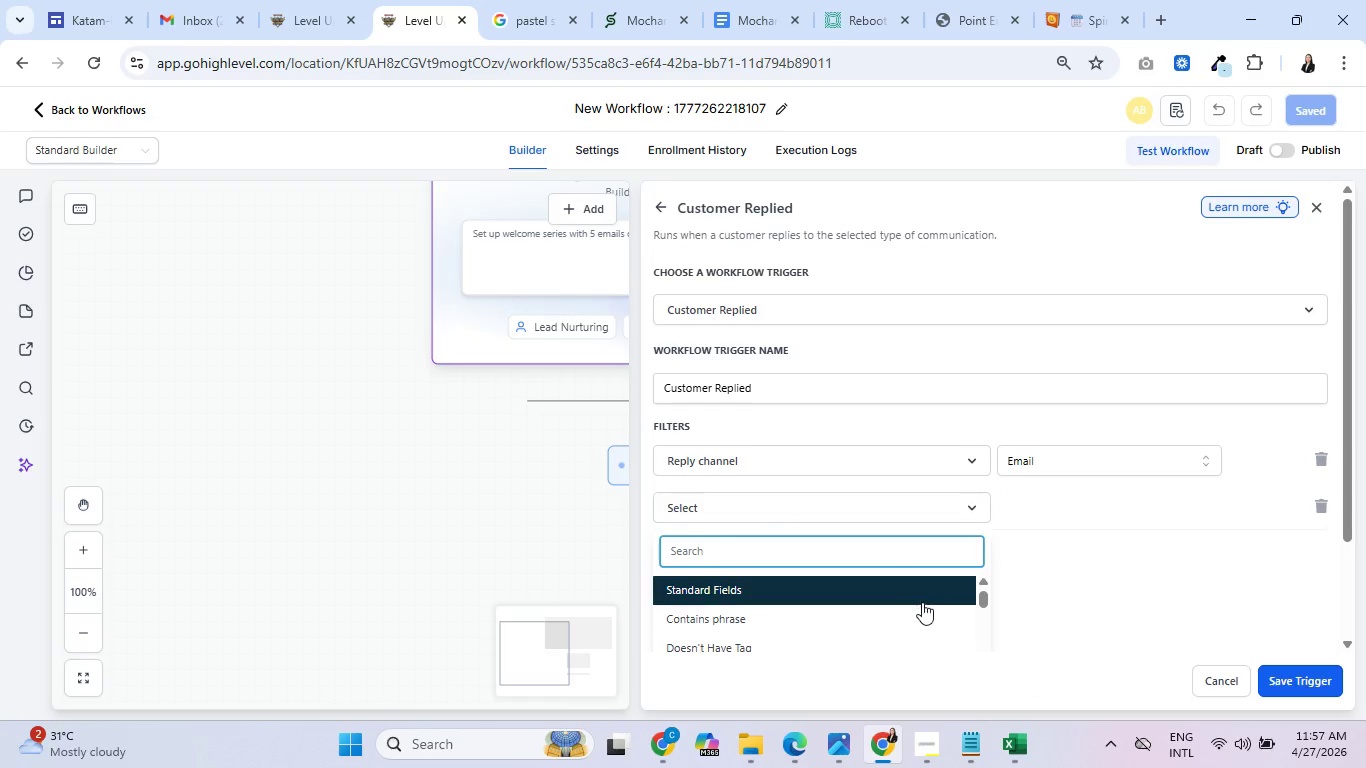 
scroll: coordinate [880, 609], scroll_direction: down, amount: 5.0
 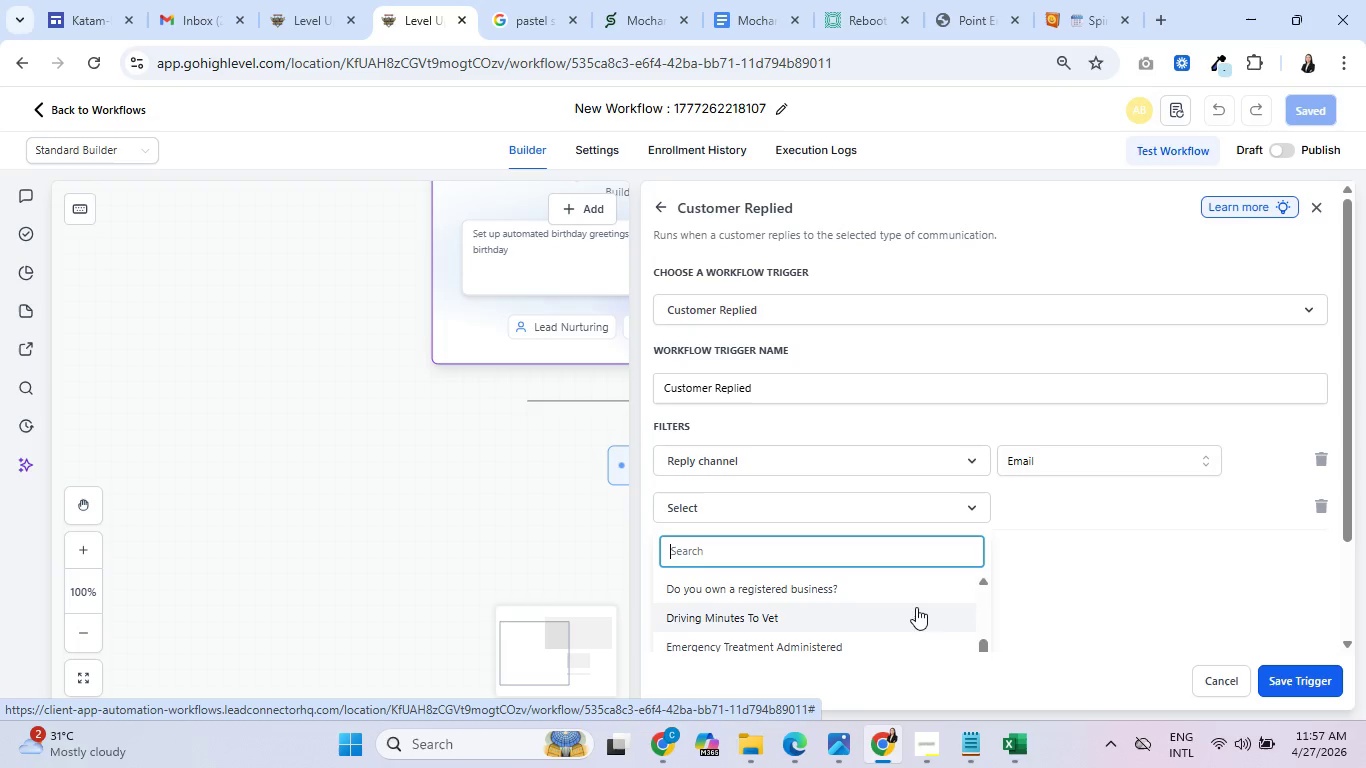 
scroll: coordinate [834, 519], scroll_direction: down, amount: 24.0
 